 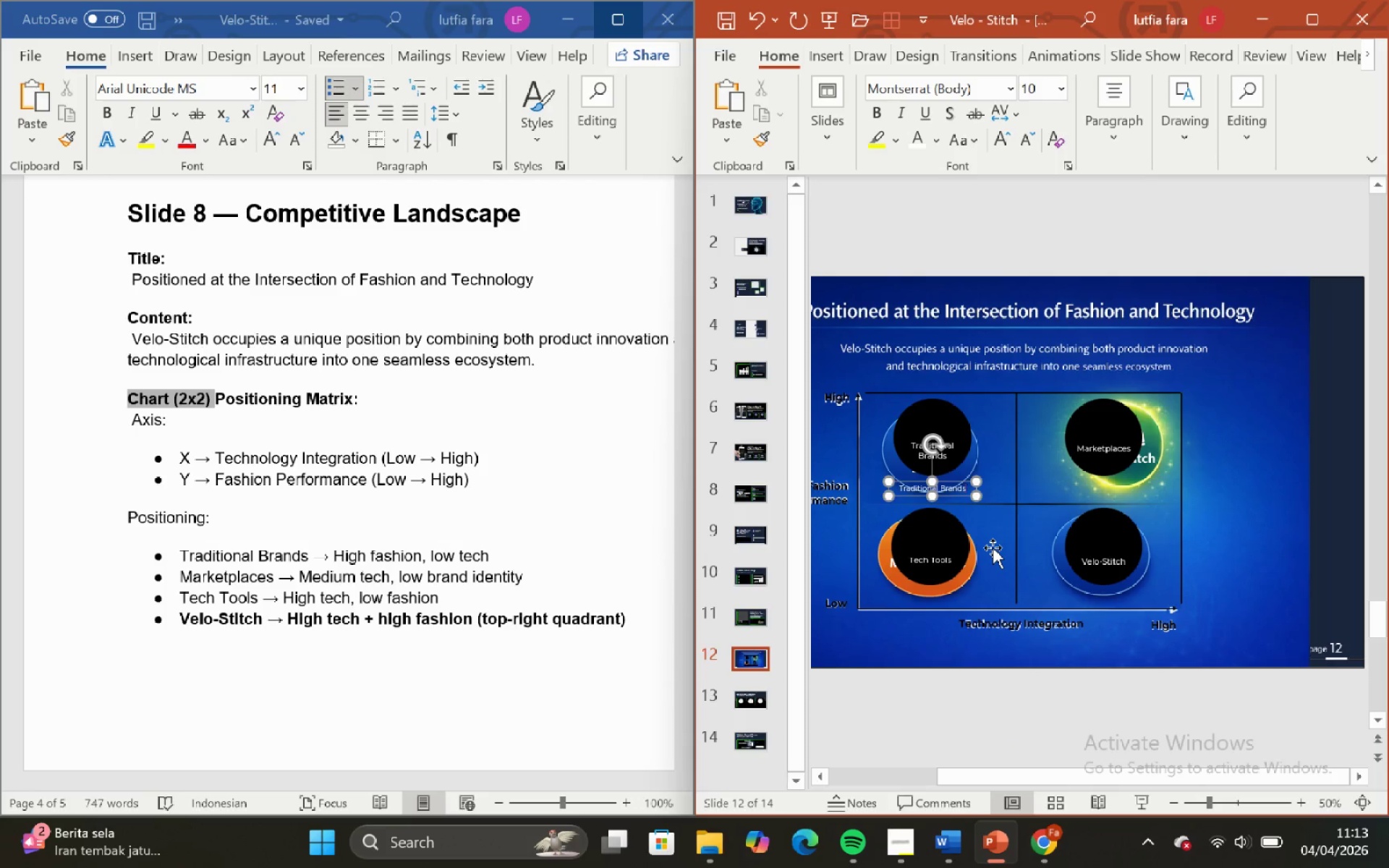 
hold_key(key=Backspace, duration=0.73)
 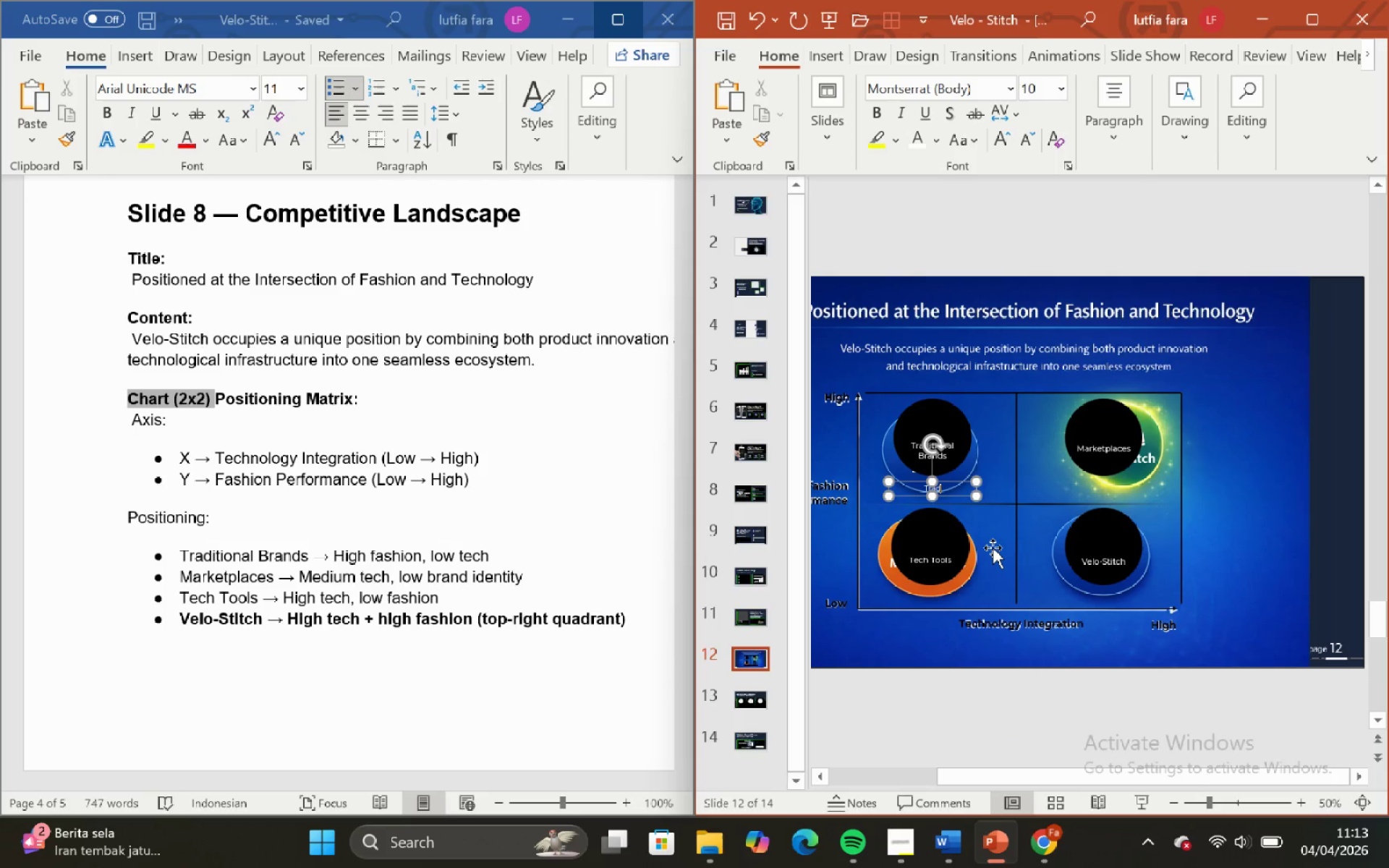 
hold_key(key=Backspace, duration=2.16)
 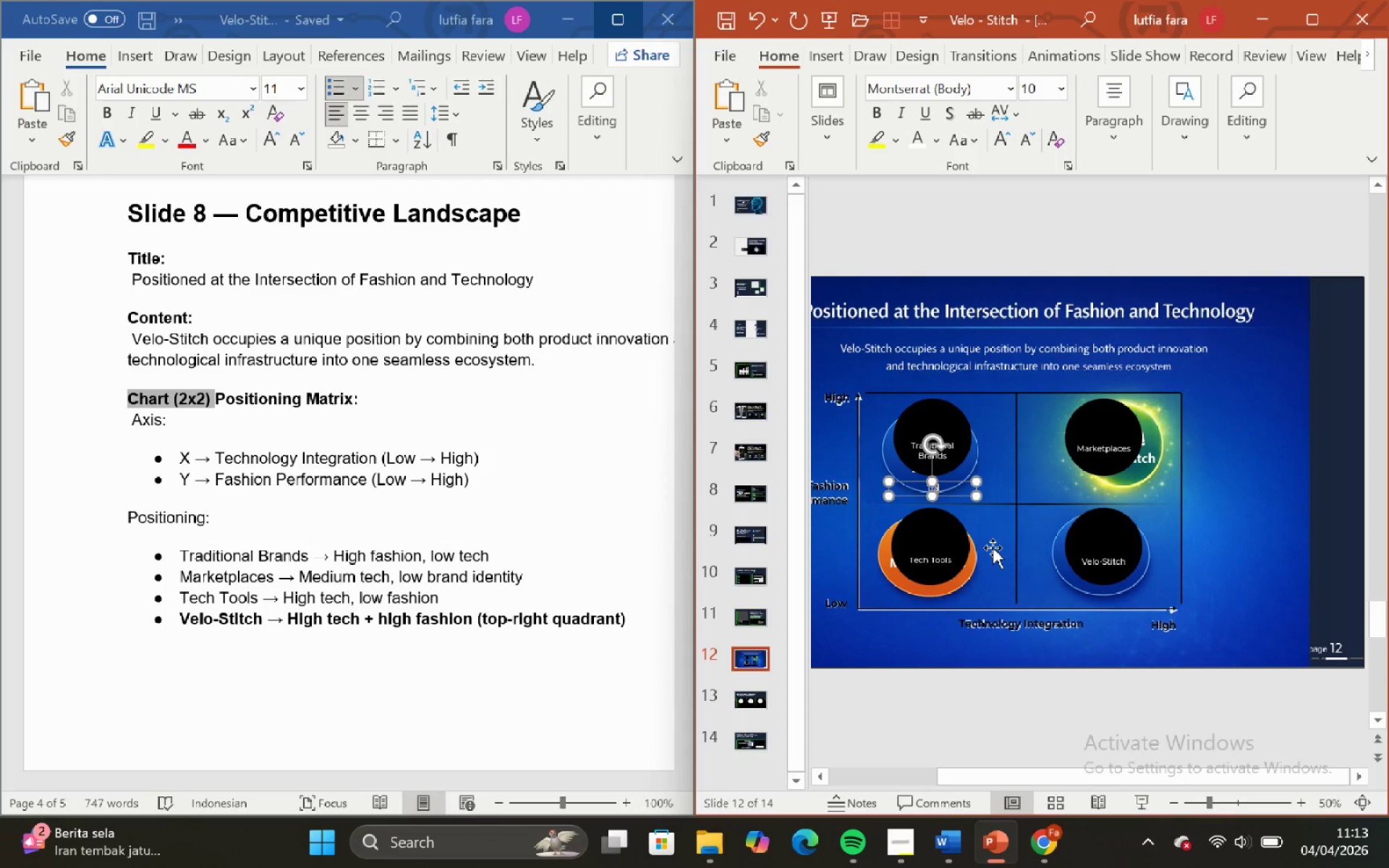 
key(Backspace)
 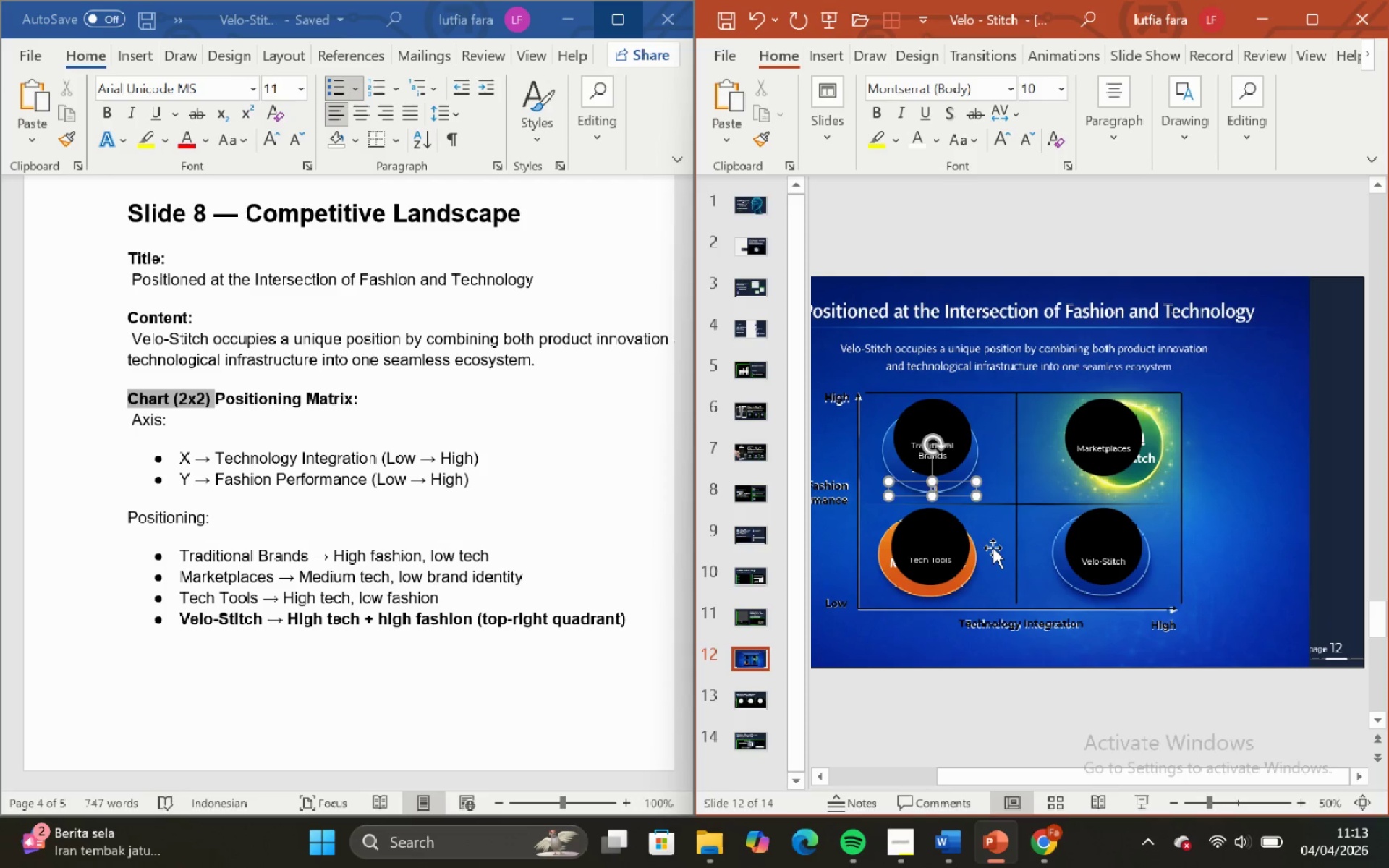 
key(Backspace)
 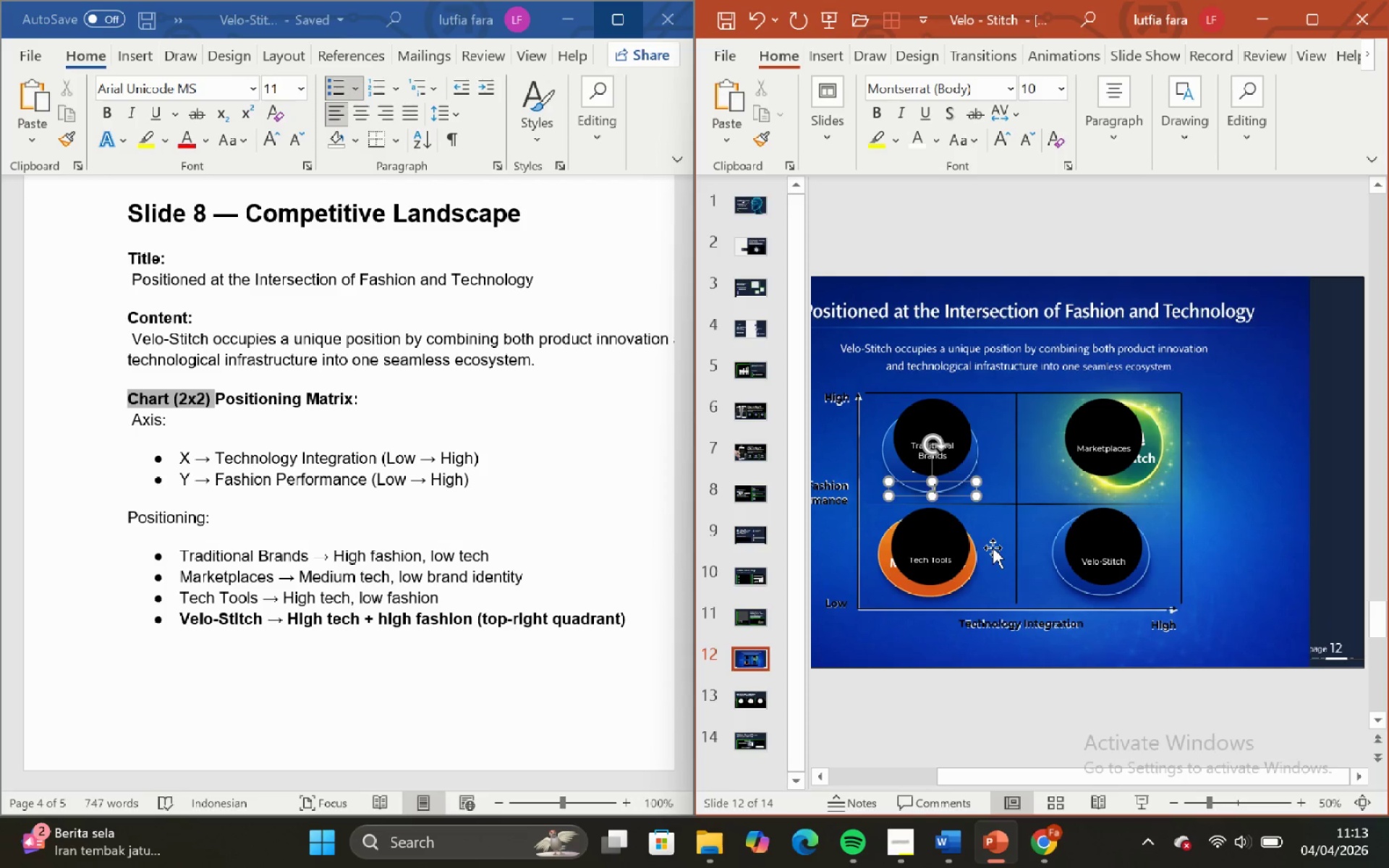 
key(Backspace)
 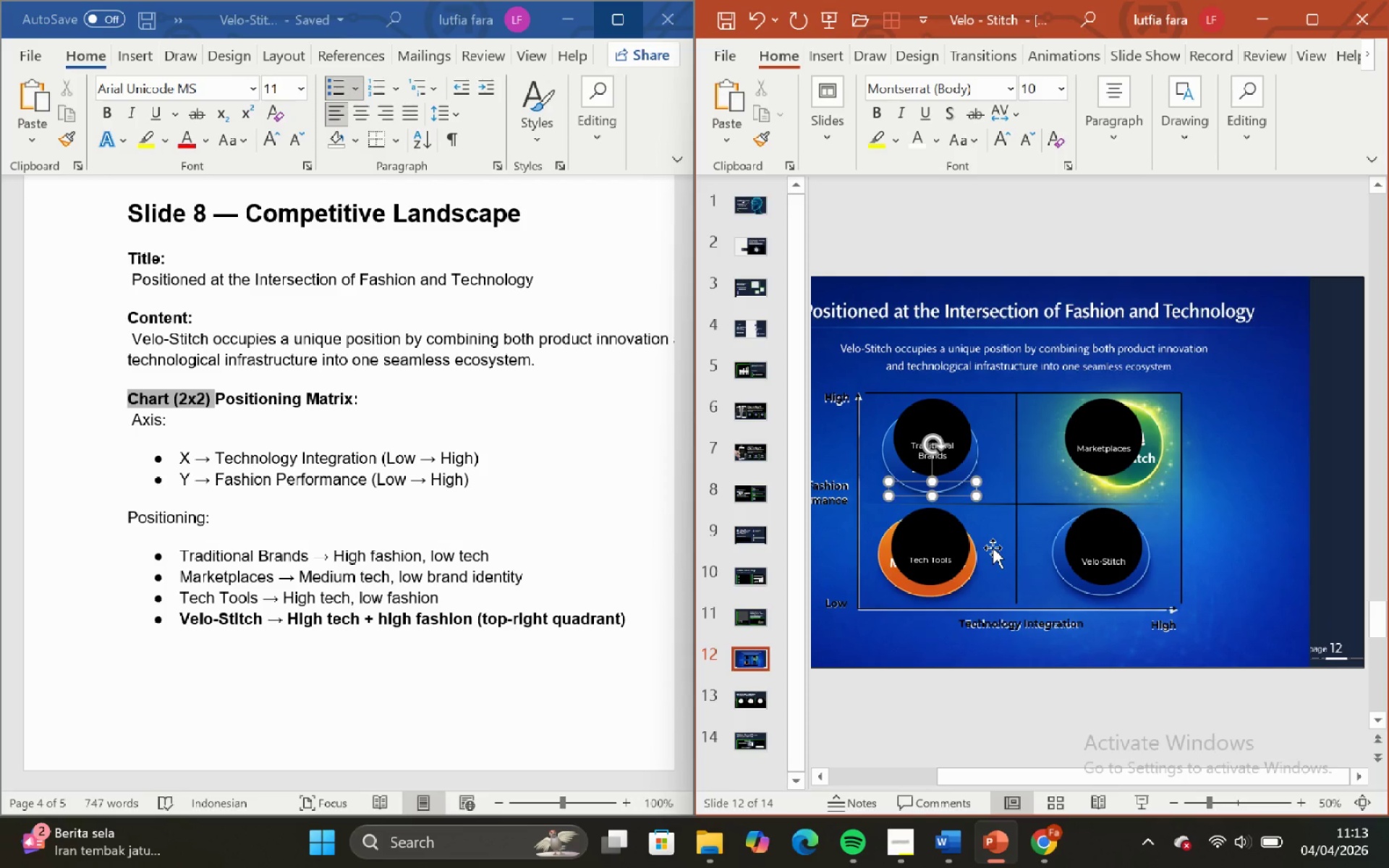 
key(Backspace)
 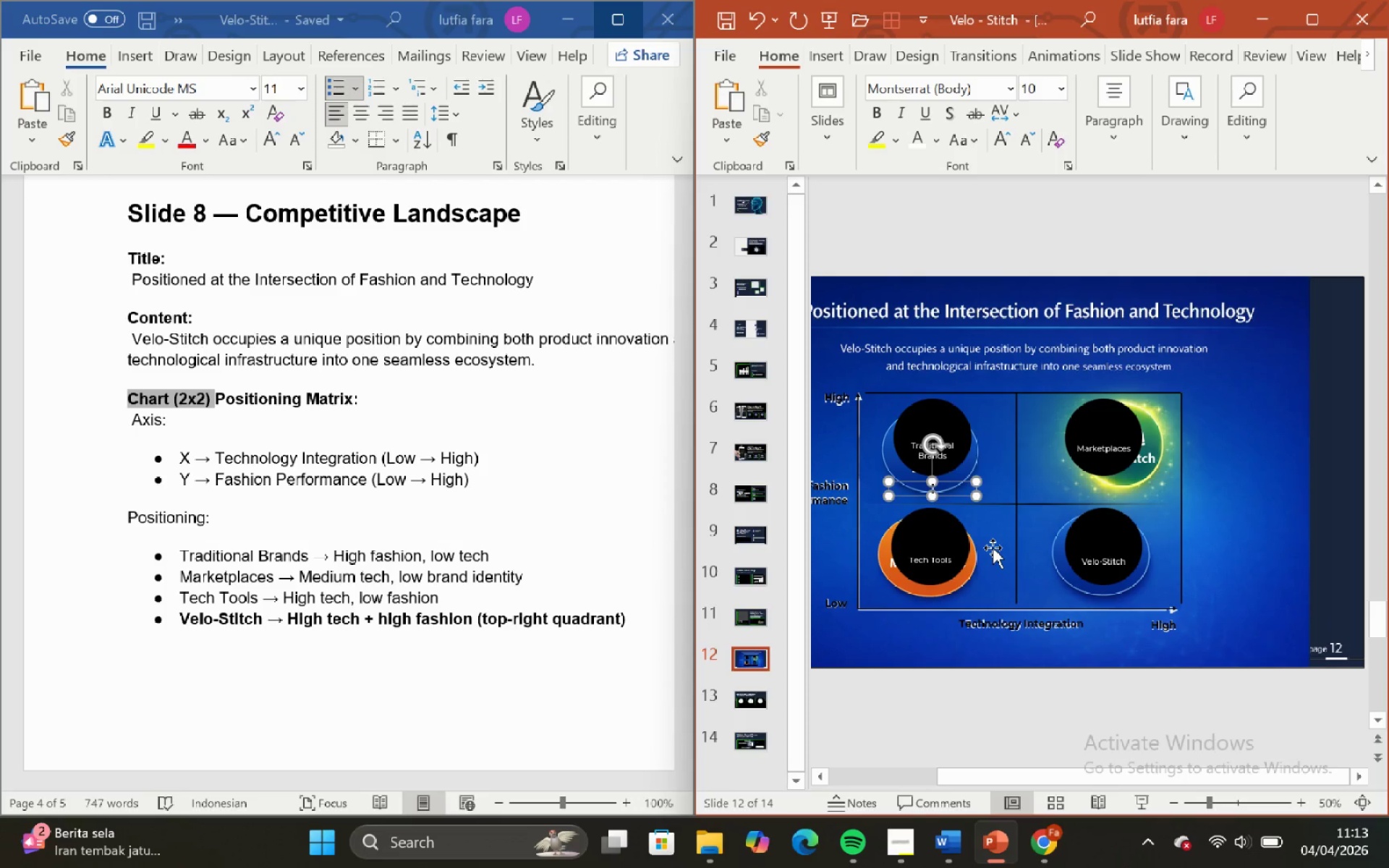 
type(High fashion, low tech)
 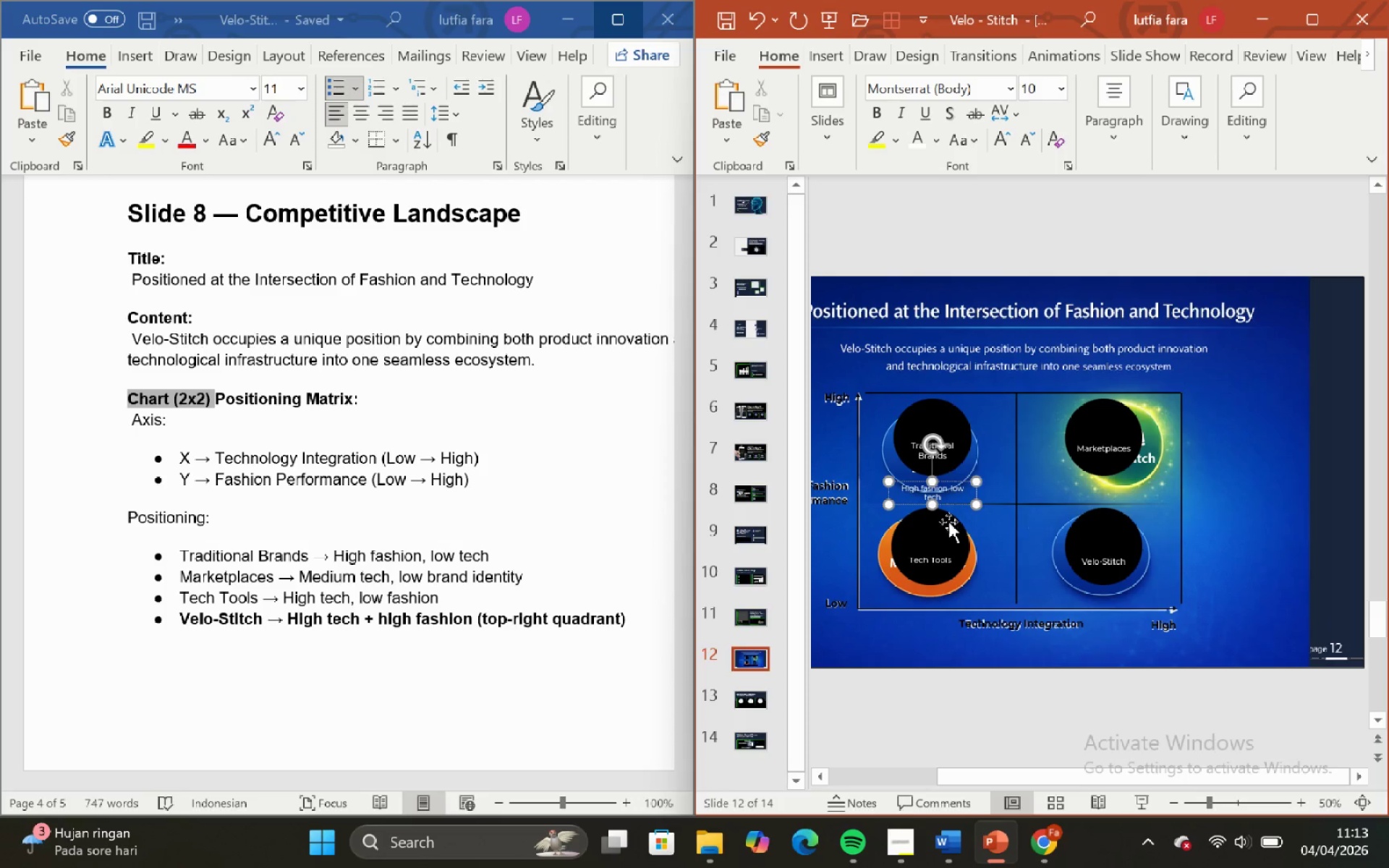 
key(Shift+ShiftLeft)
 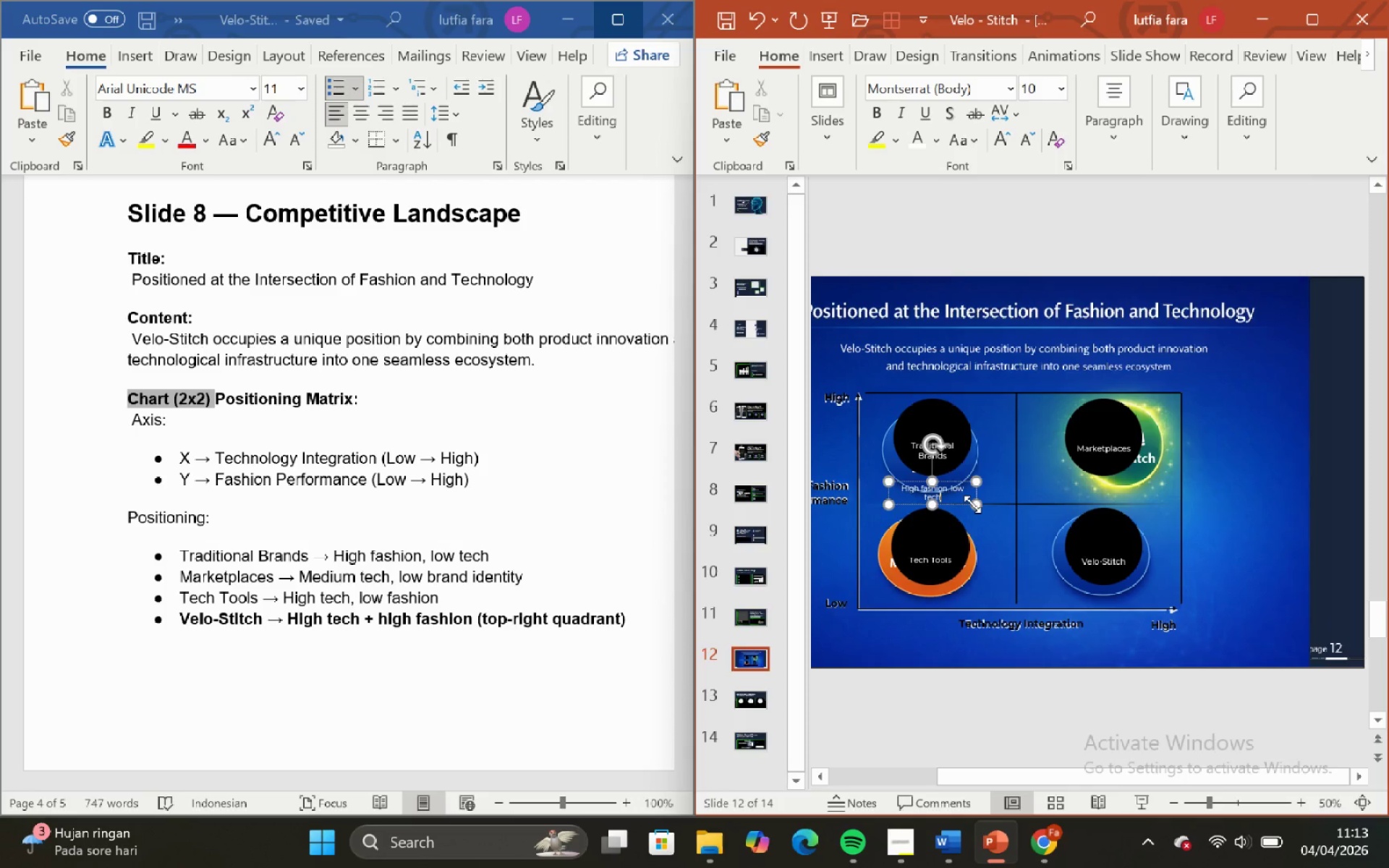 
hold_key(key=ShiftLeft, duration=0.52)
hold_key(key=ControlLeft, duration=0.5)
scroll: coordinate [972, 504], scroll_direction: up, amount: 3.0
 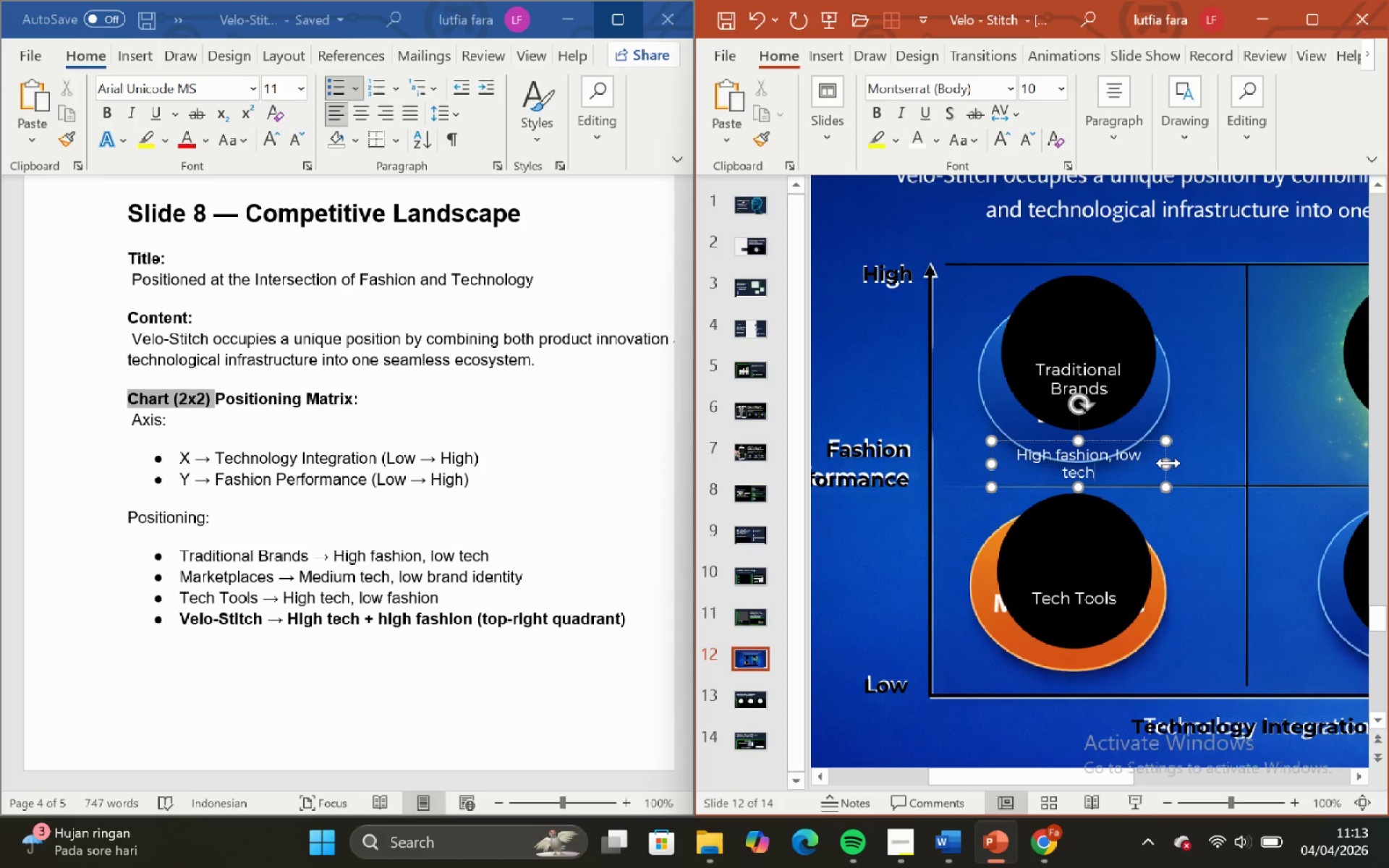 
hold_key(key=ShiftLeft, duration=0.7)
left_click_drag(start_coordinate=[1168, 463], to_coordinate=[1196, 461])
 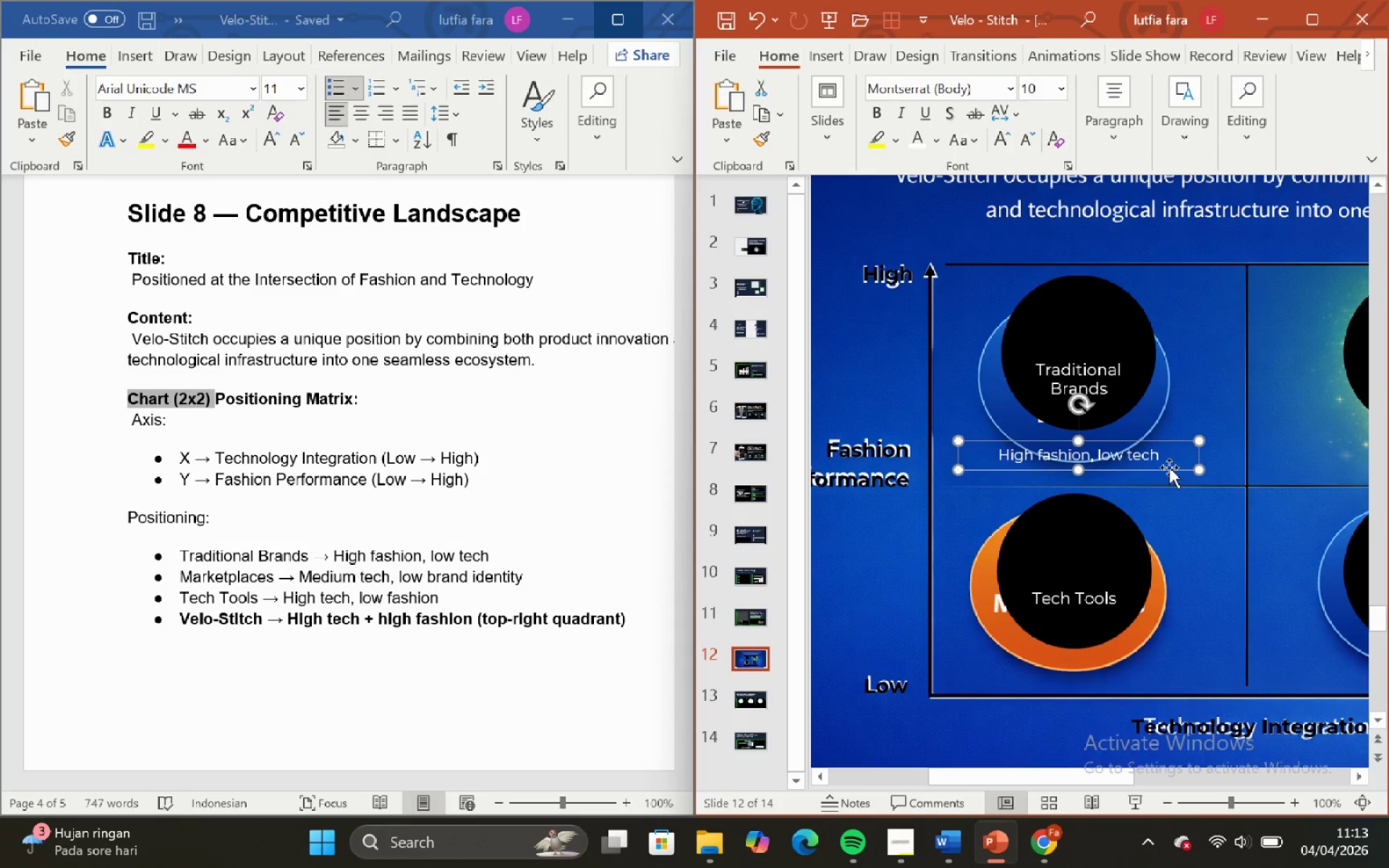 
hold_key(key=ControlLeft, duration=0.7)
 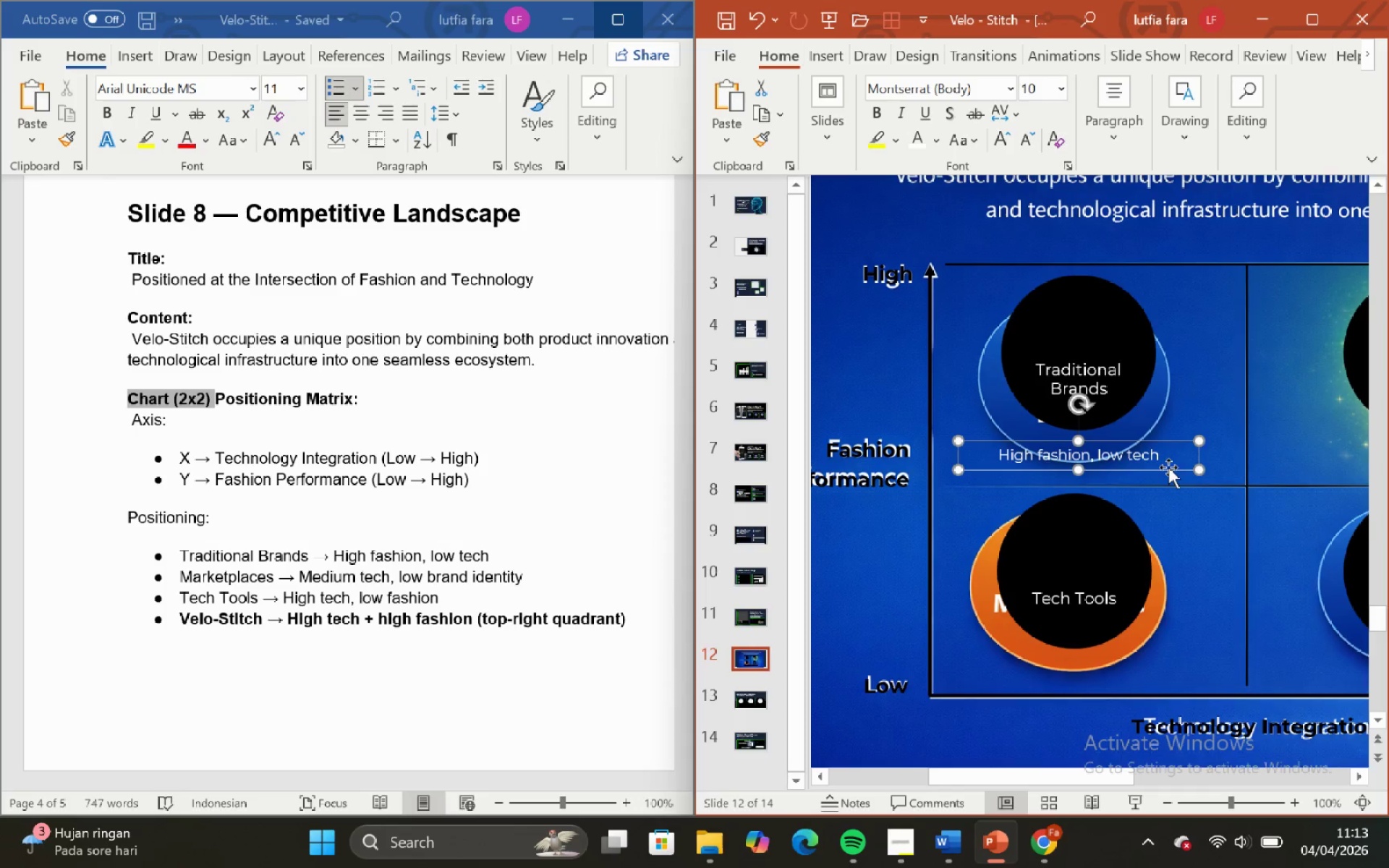 
hold_key(key=ShiftLeft, duration=0.77)
left_click([1168, 467])
 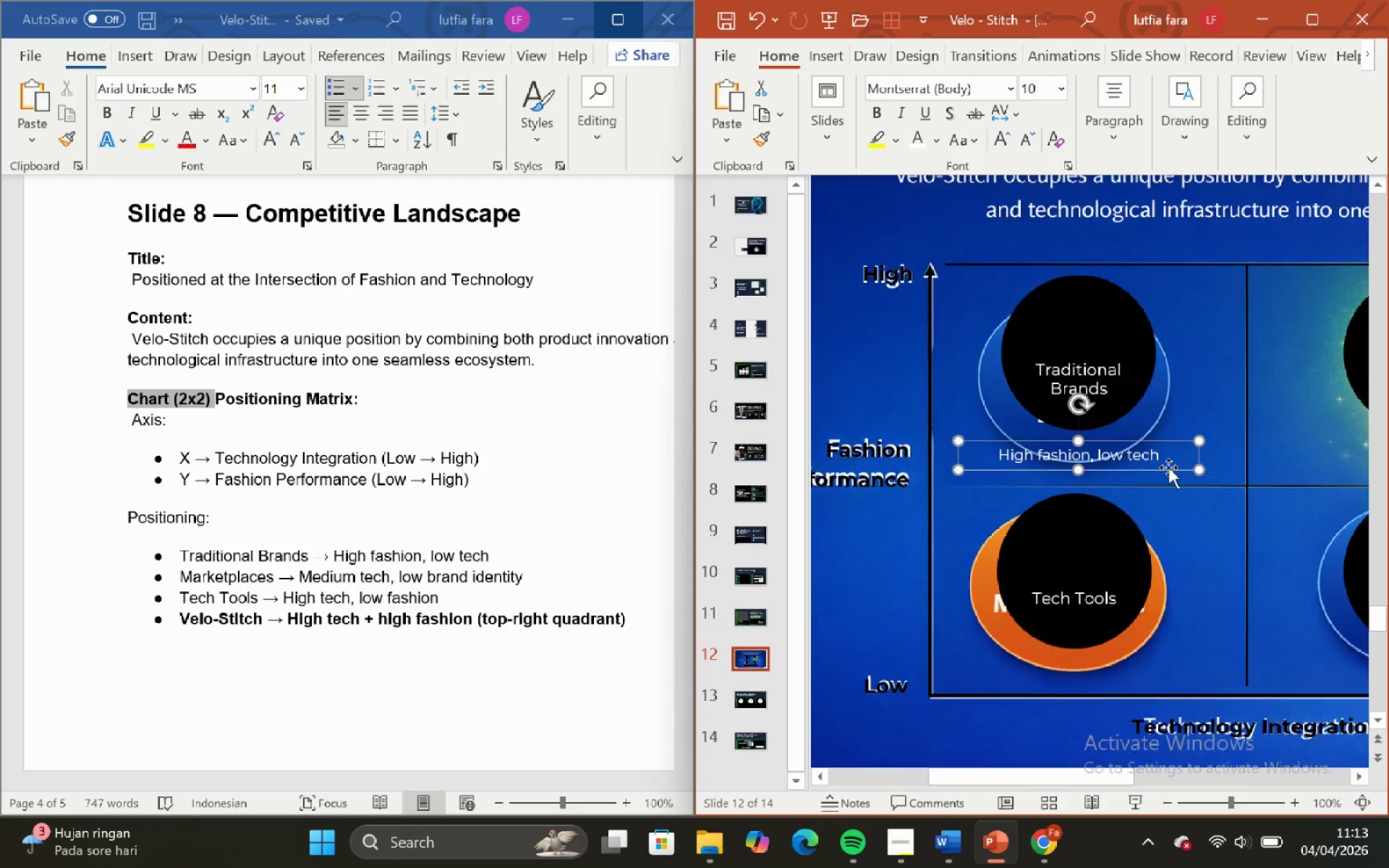 
scroll: coordinate [1168, 467], scroll_direction: down, amount: 3.0
 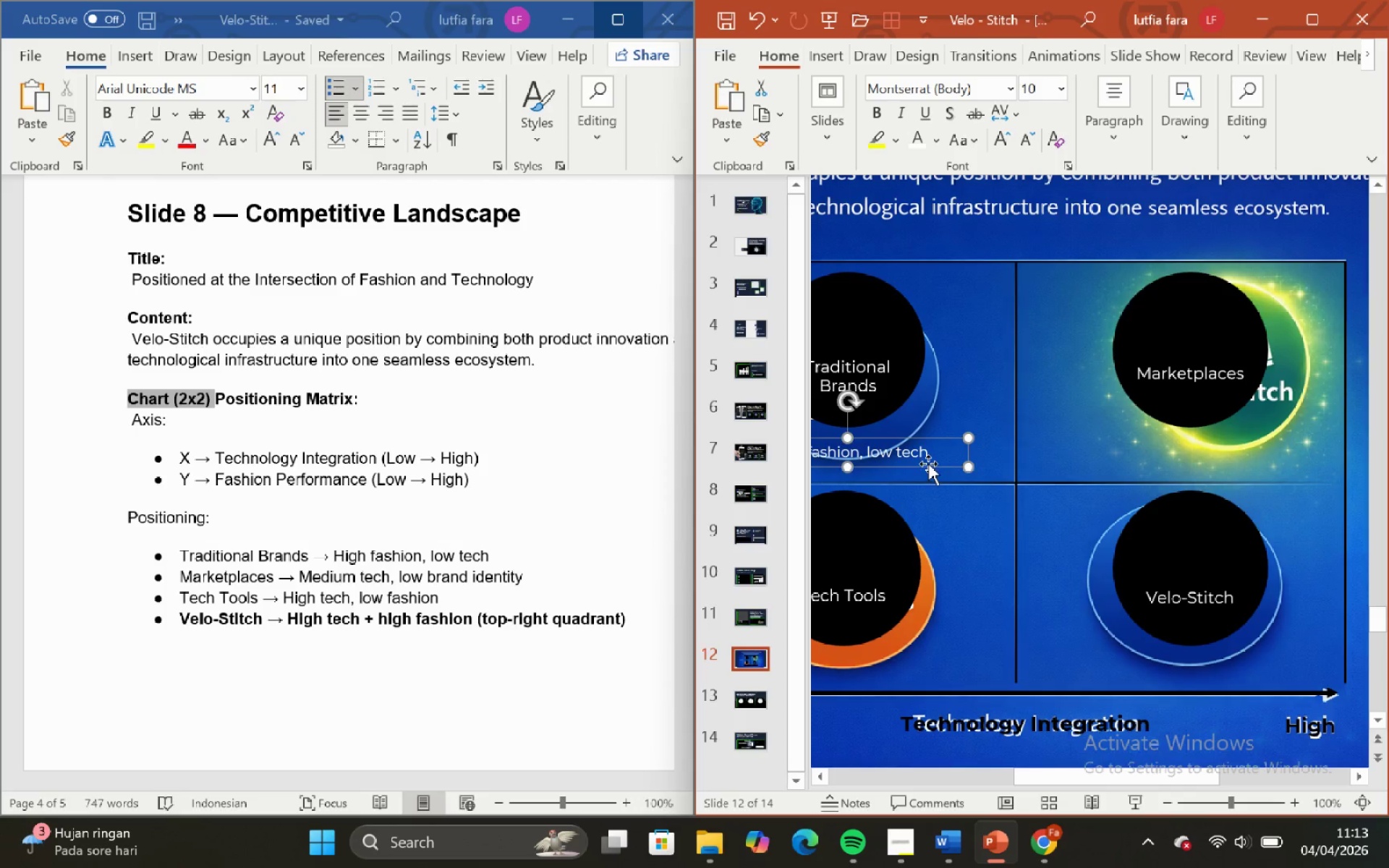 
left_click_drag(start_coordinate=[927, 463], to_coordinate=[1264, 443])
 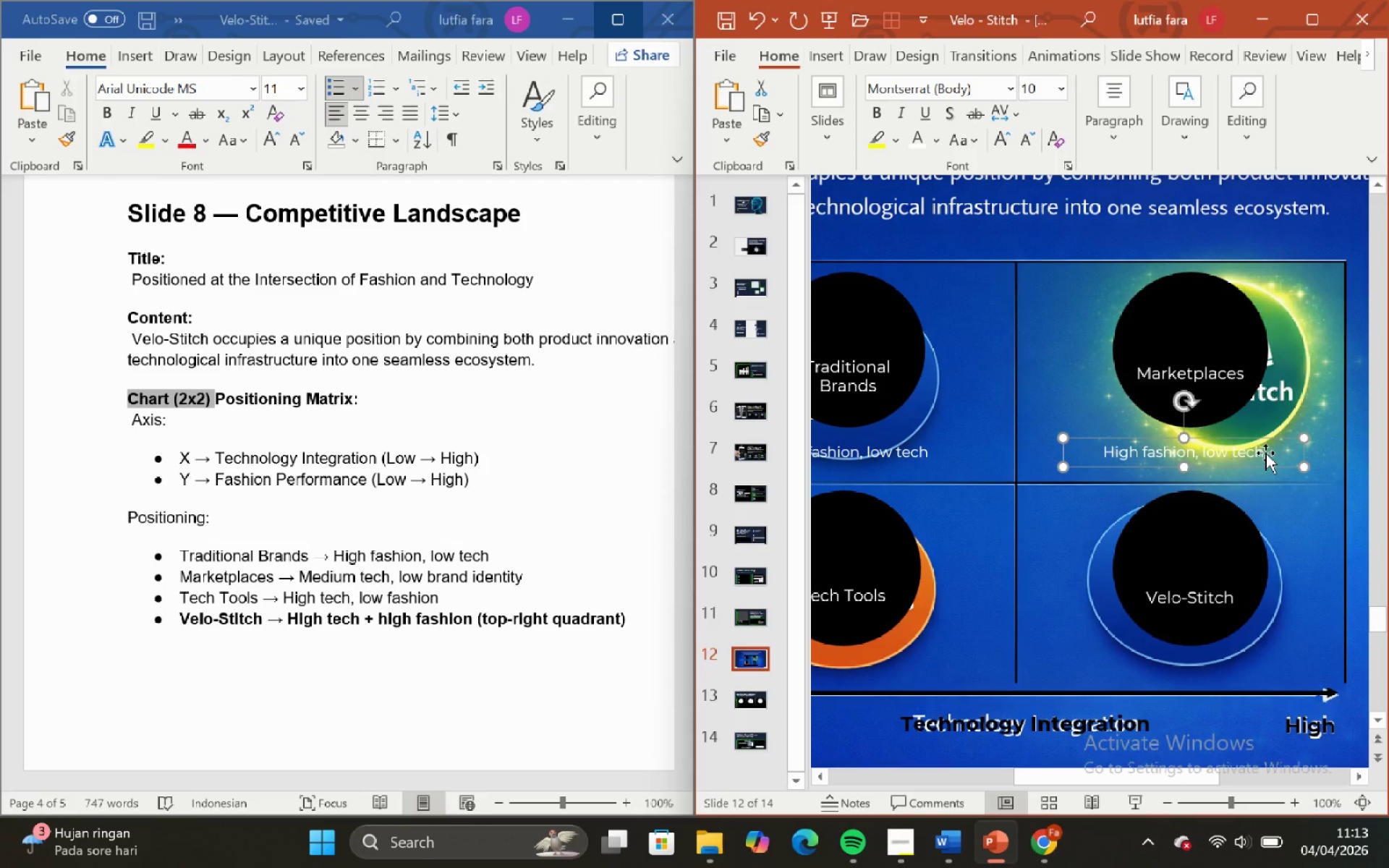 
hold_key(key=ShiftLeft, duration=2.53)
 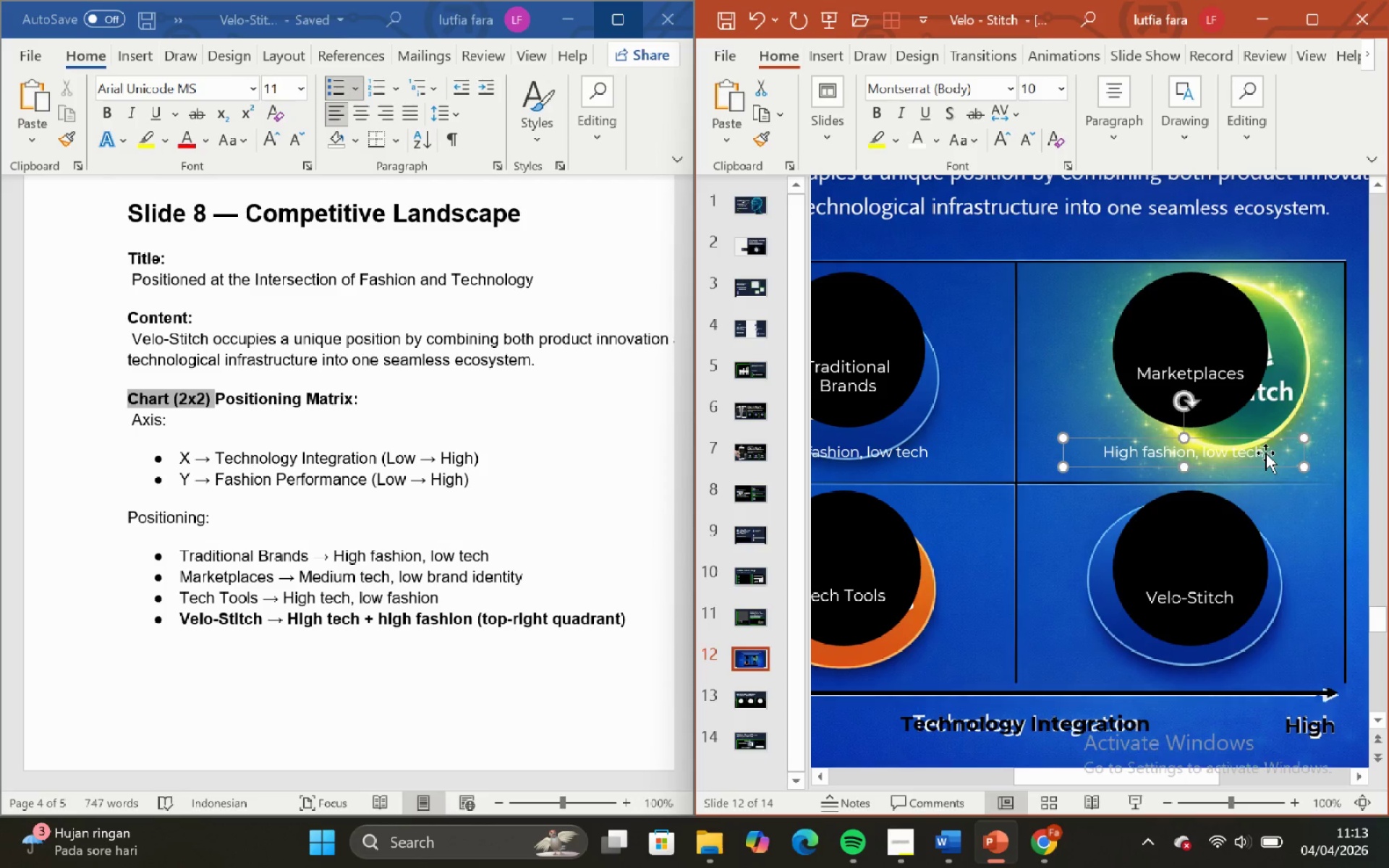 
hold_key(key=ControlLeft, duration=2.48)
 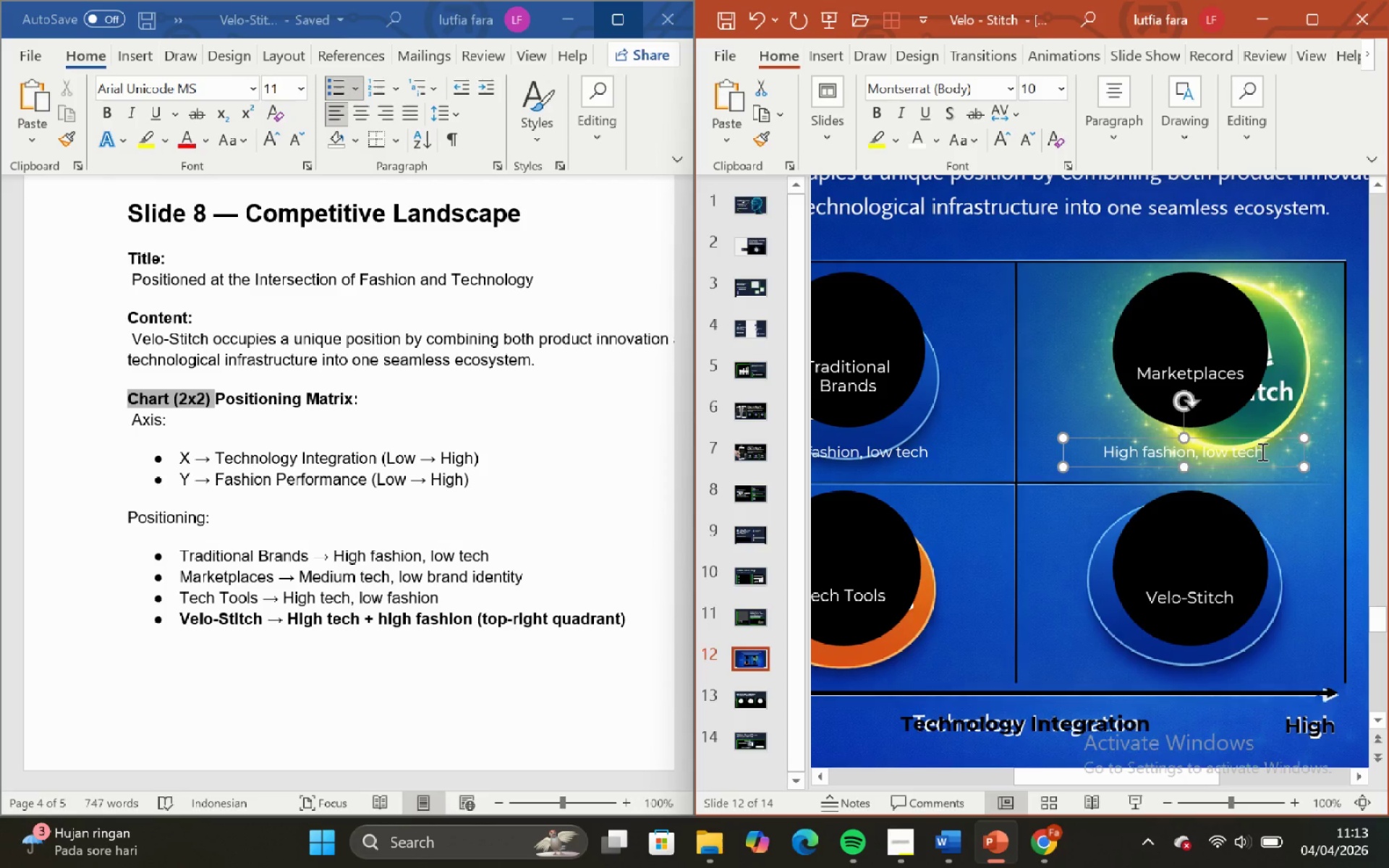 
left_click([1261, 451])
 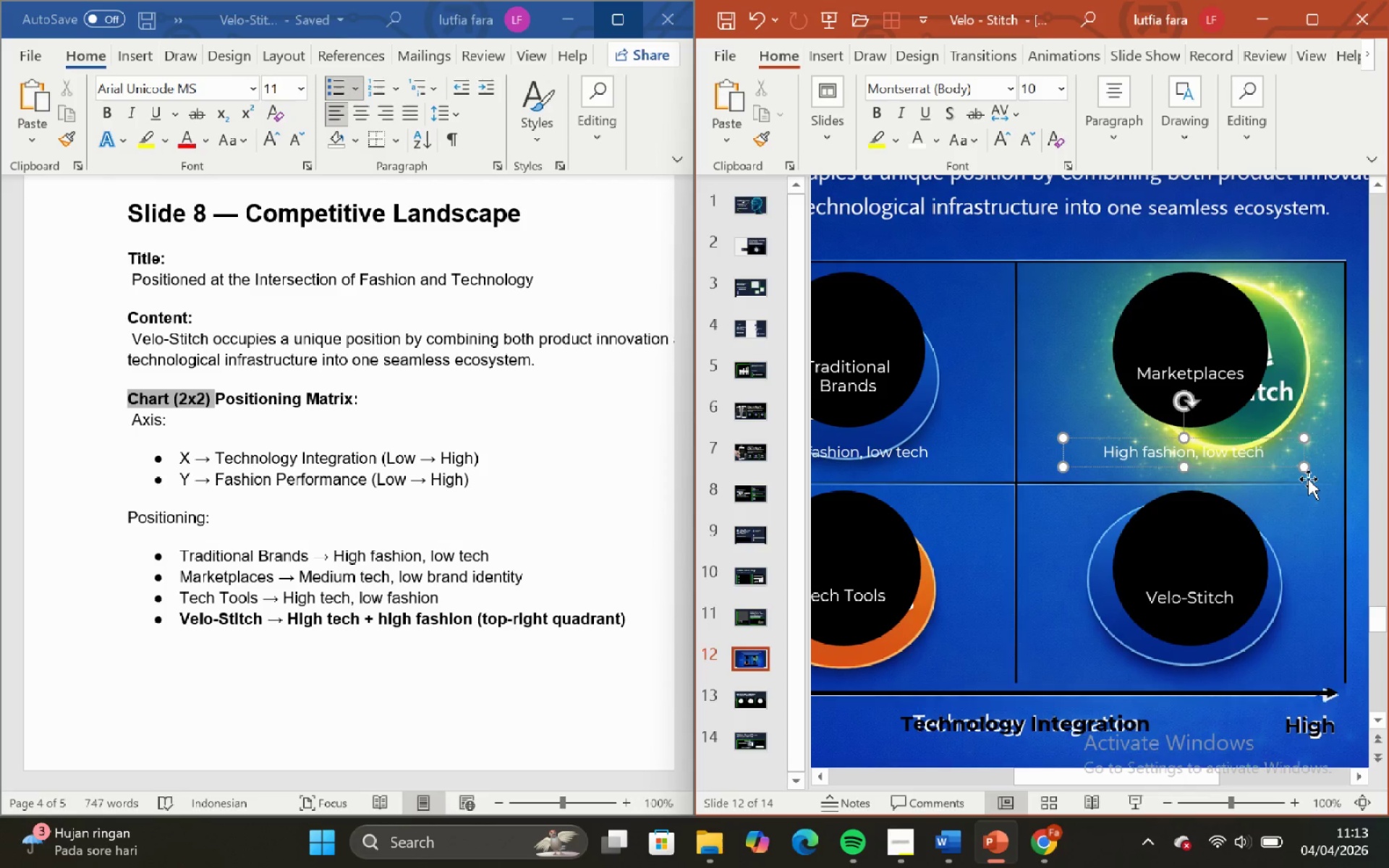 
hold_key(key=Backspace, duration=1.26)
 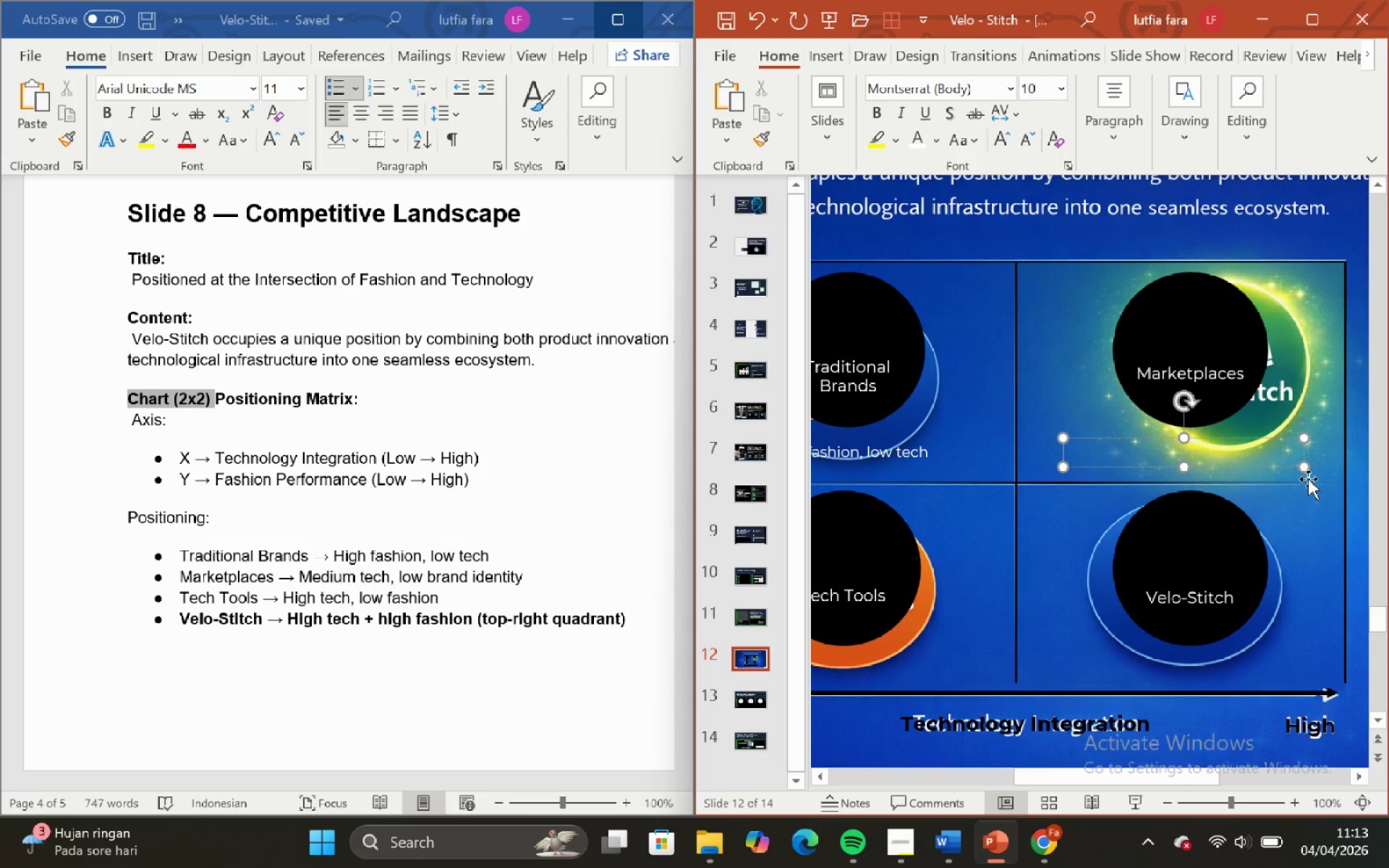 
type(Medium tech, low brand identity)
 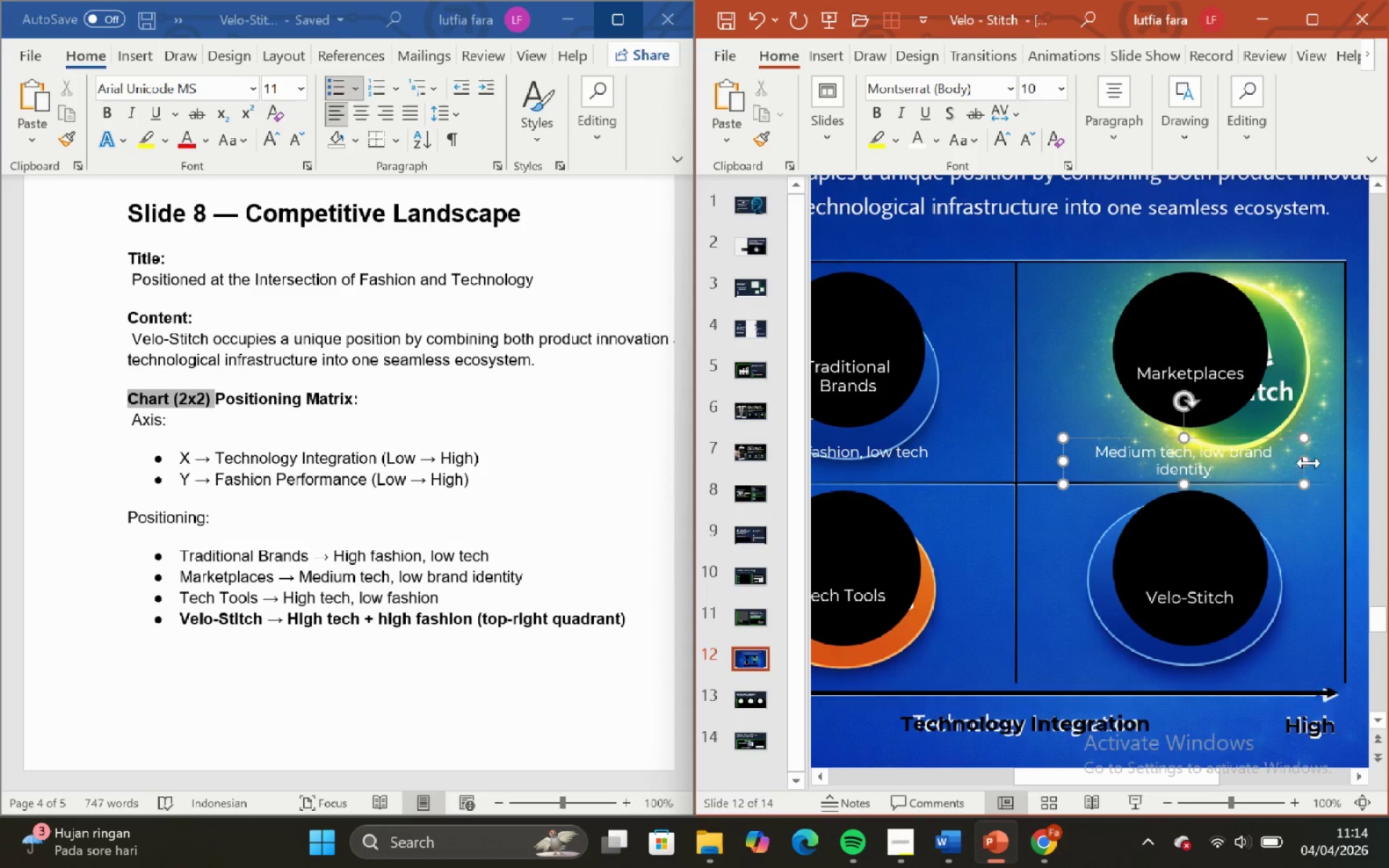 
hold_key(key=ControlLeft, duration=1.03)
hold_key(key=ShiftLeft, duration=1.03)
left_click_drag(start_coordinate=[1305, 463], to_coordinate=[1325, 459])
 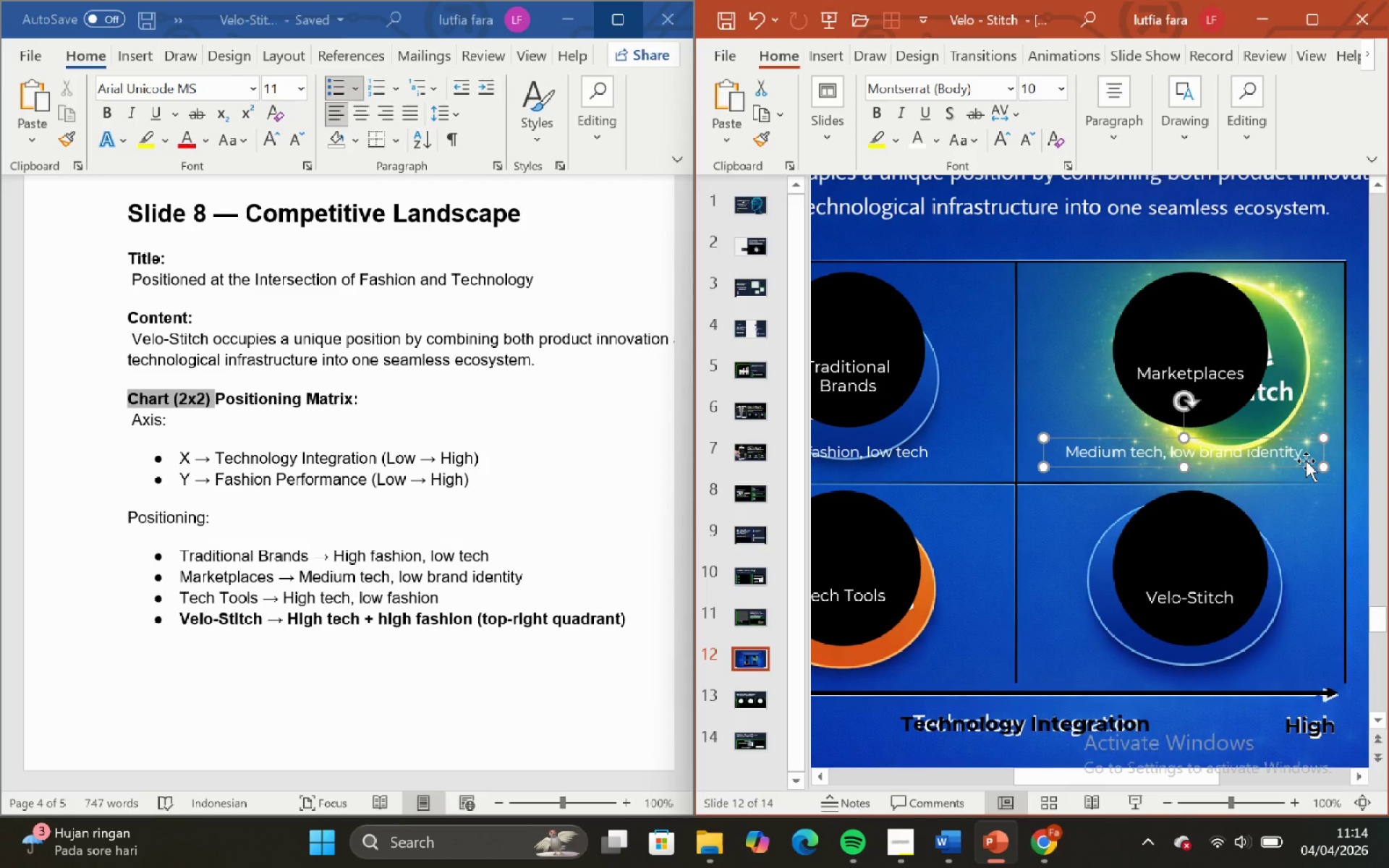 
scroll: coordinate [1306, 461], scroll_direction: none, amount: 0.0
 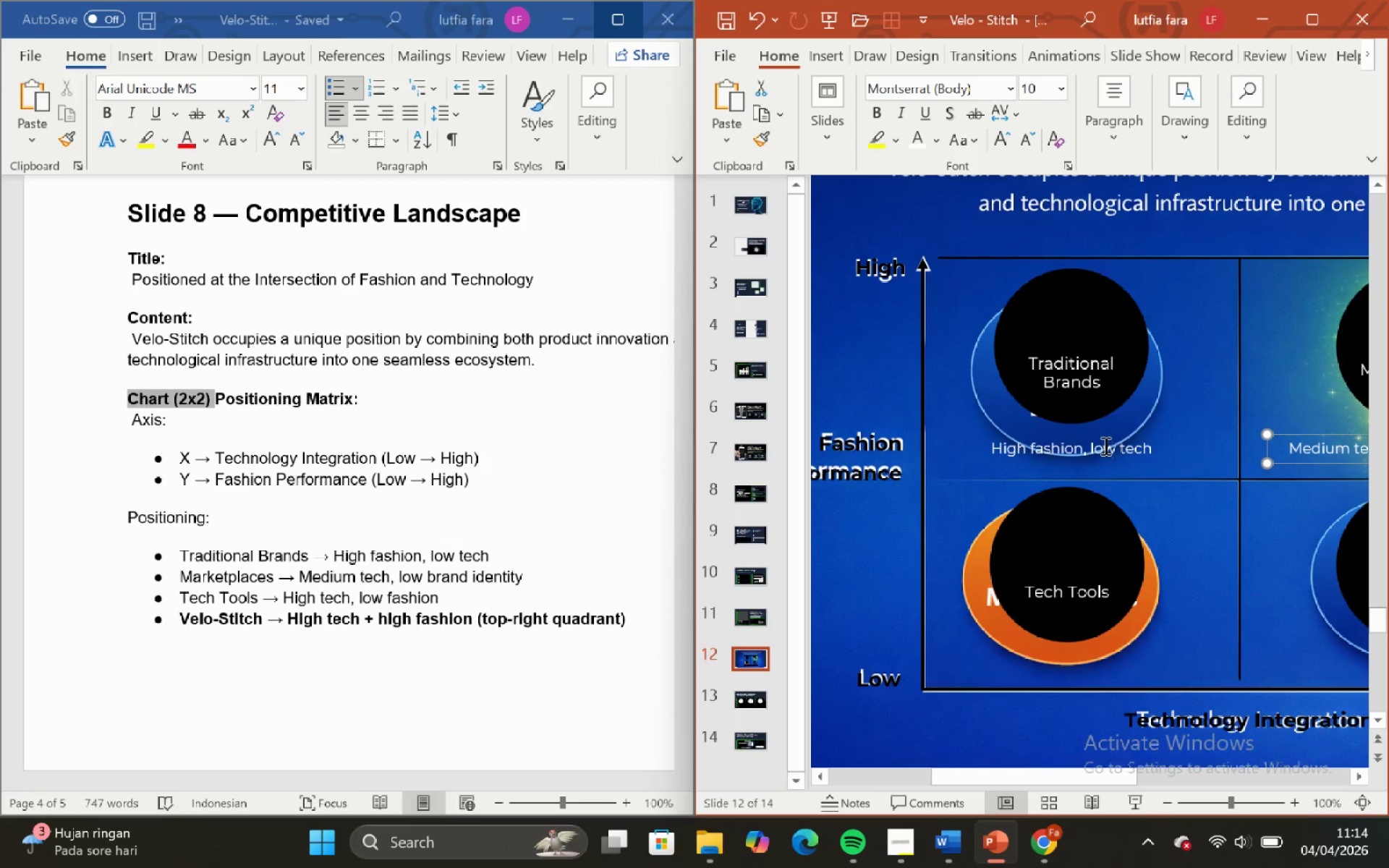 
left_click([1103, 446])
 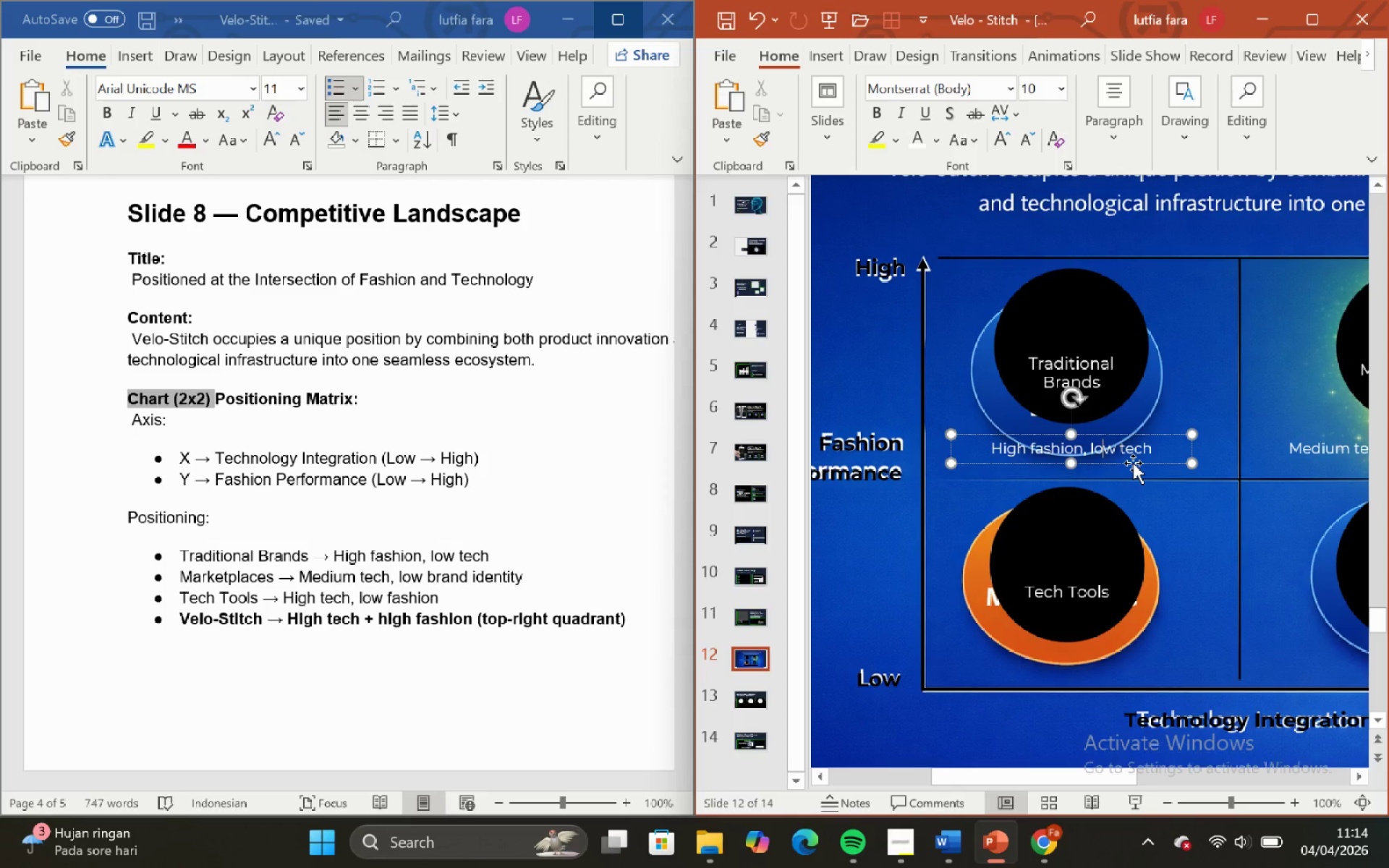 
left_click([1133, 463])
 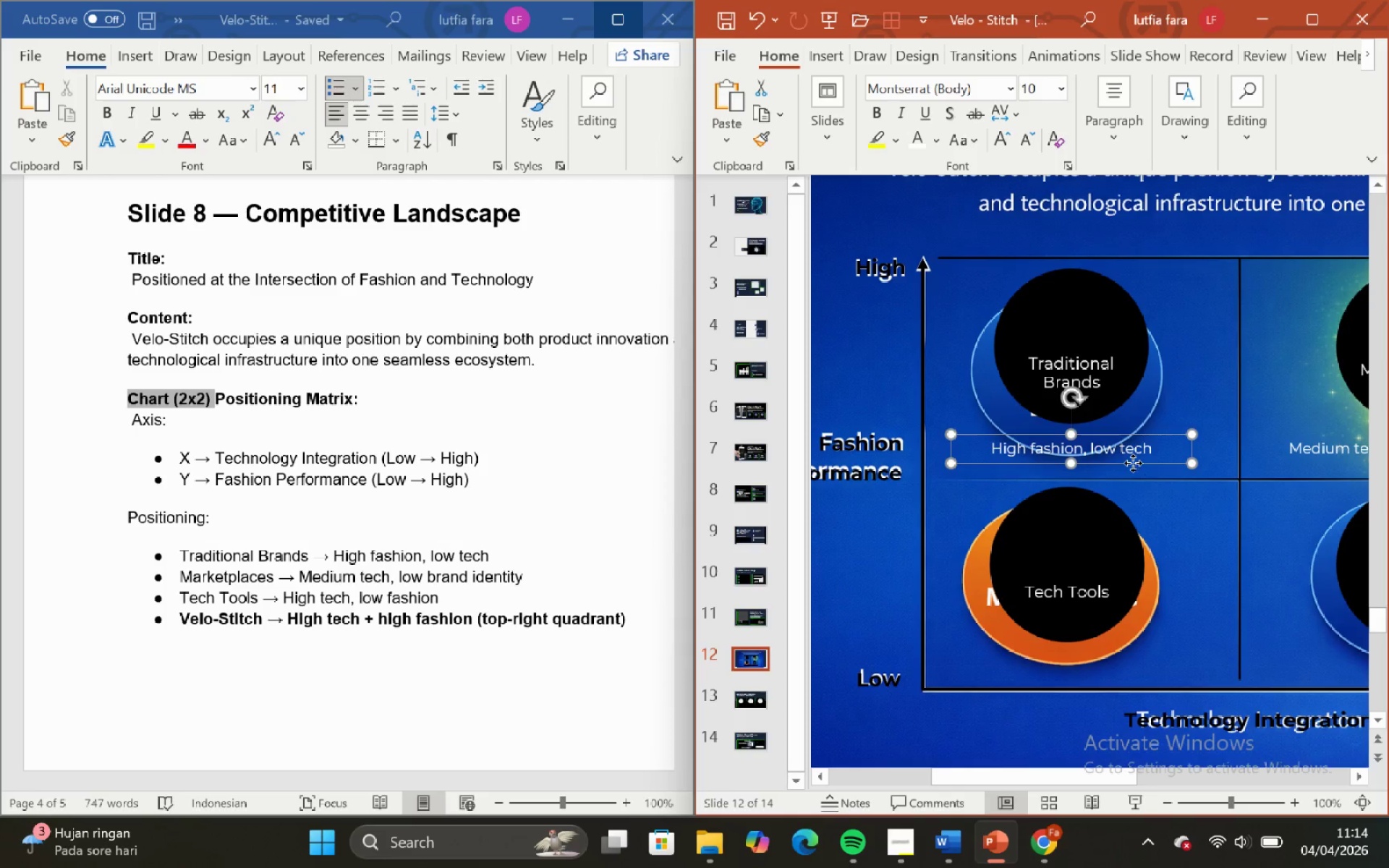 
hold_key(key=ControlLeft, duration=2.55)
left_click_drag(start_coordinate=[1133, 463], to_coordinate=[1150, 677])
 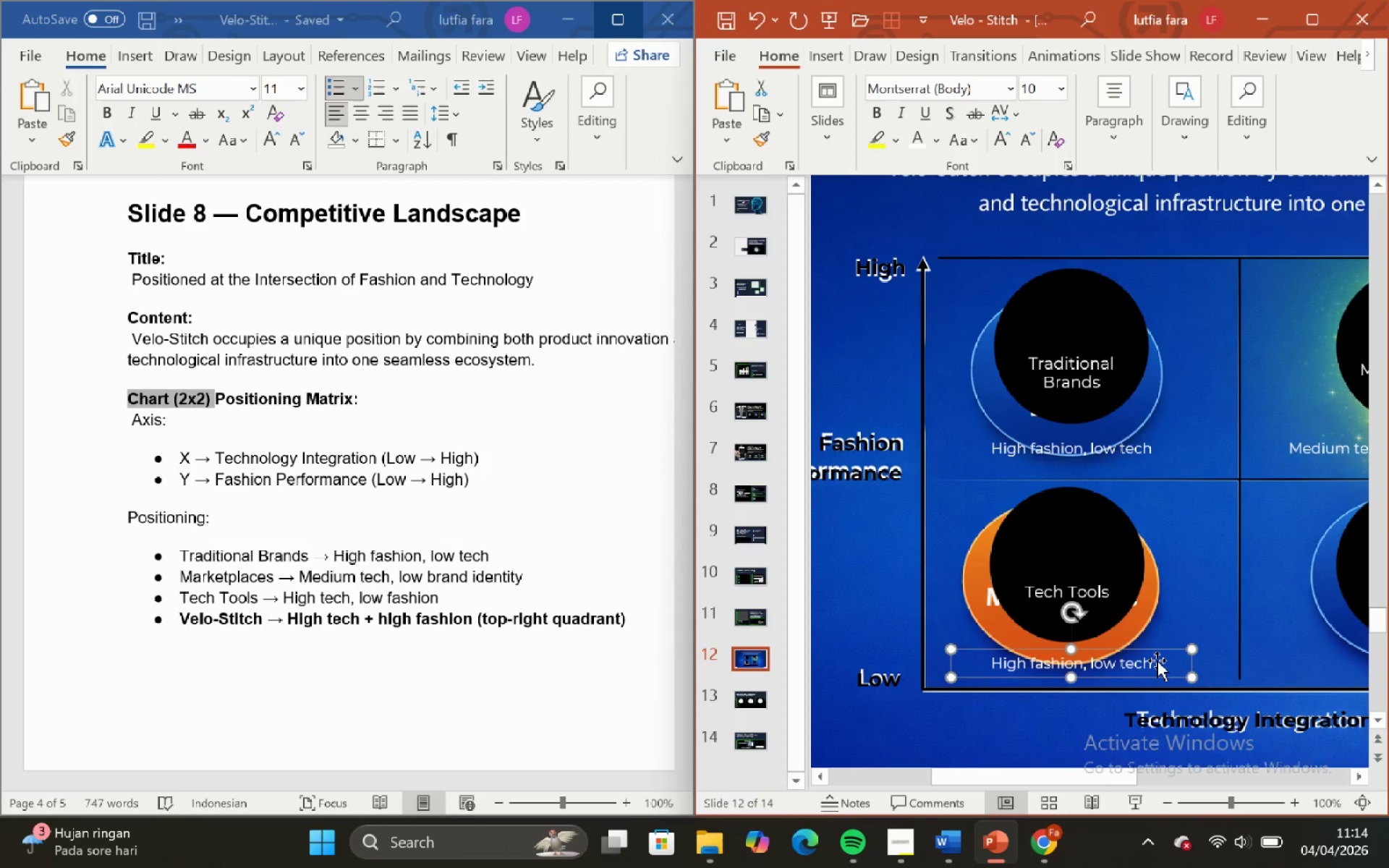 
hold_key(key=ShiftLeft, duration=2.47)
 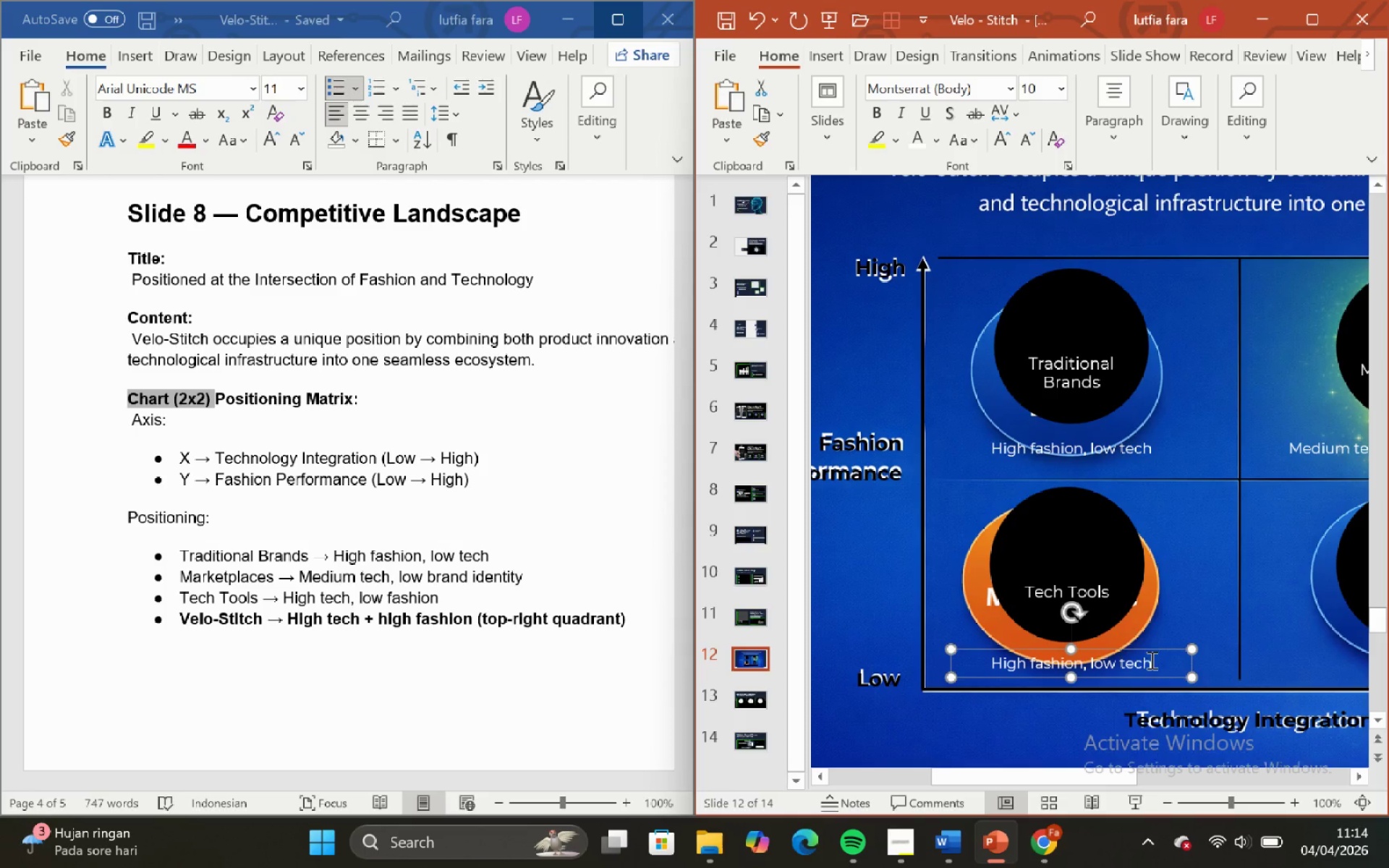 
left_click([1150, 660])
 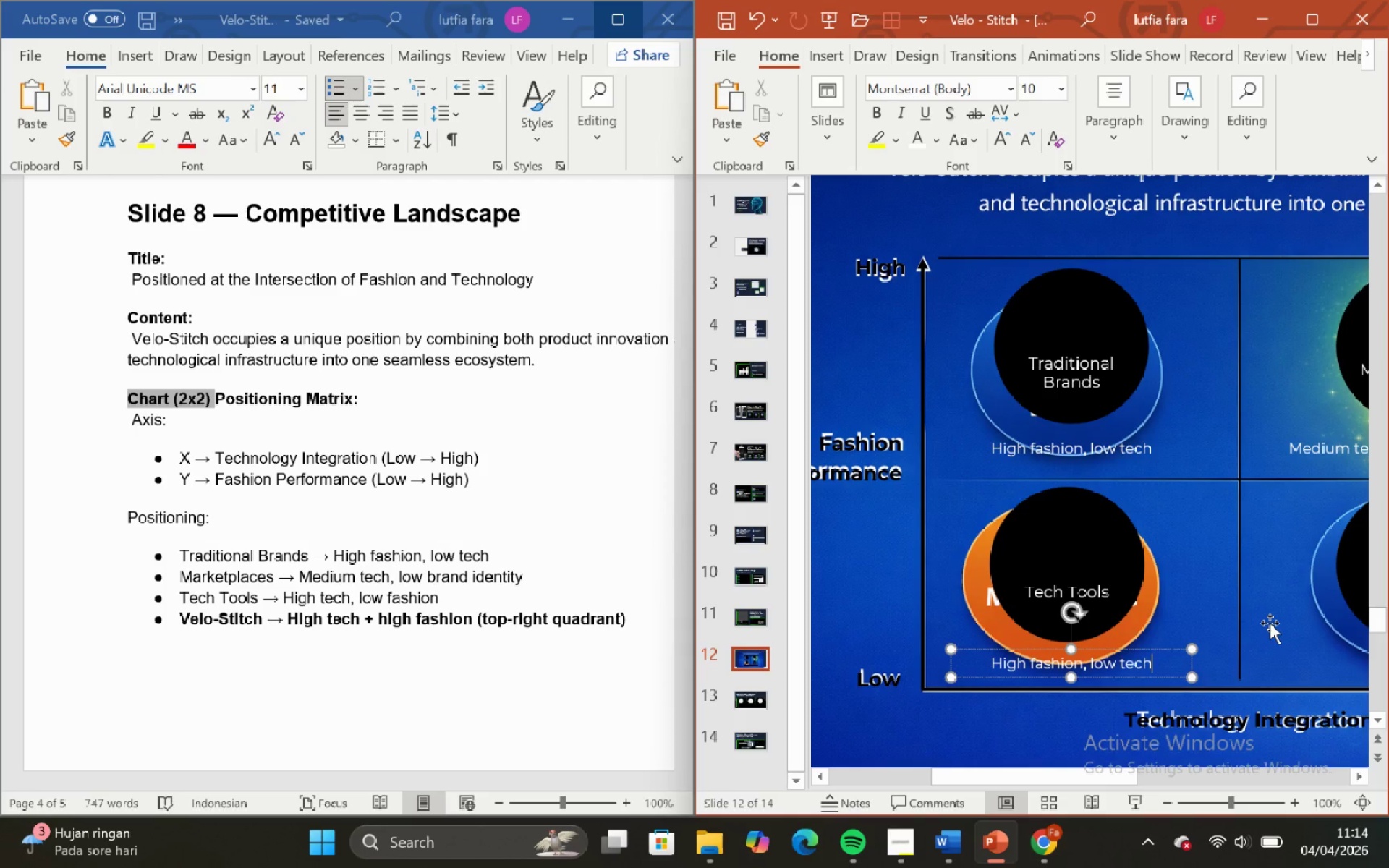 
hold_key(key=Backspace, duration=0.44)
 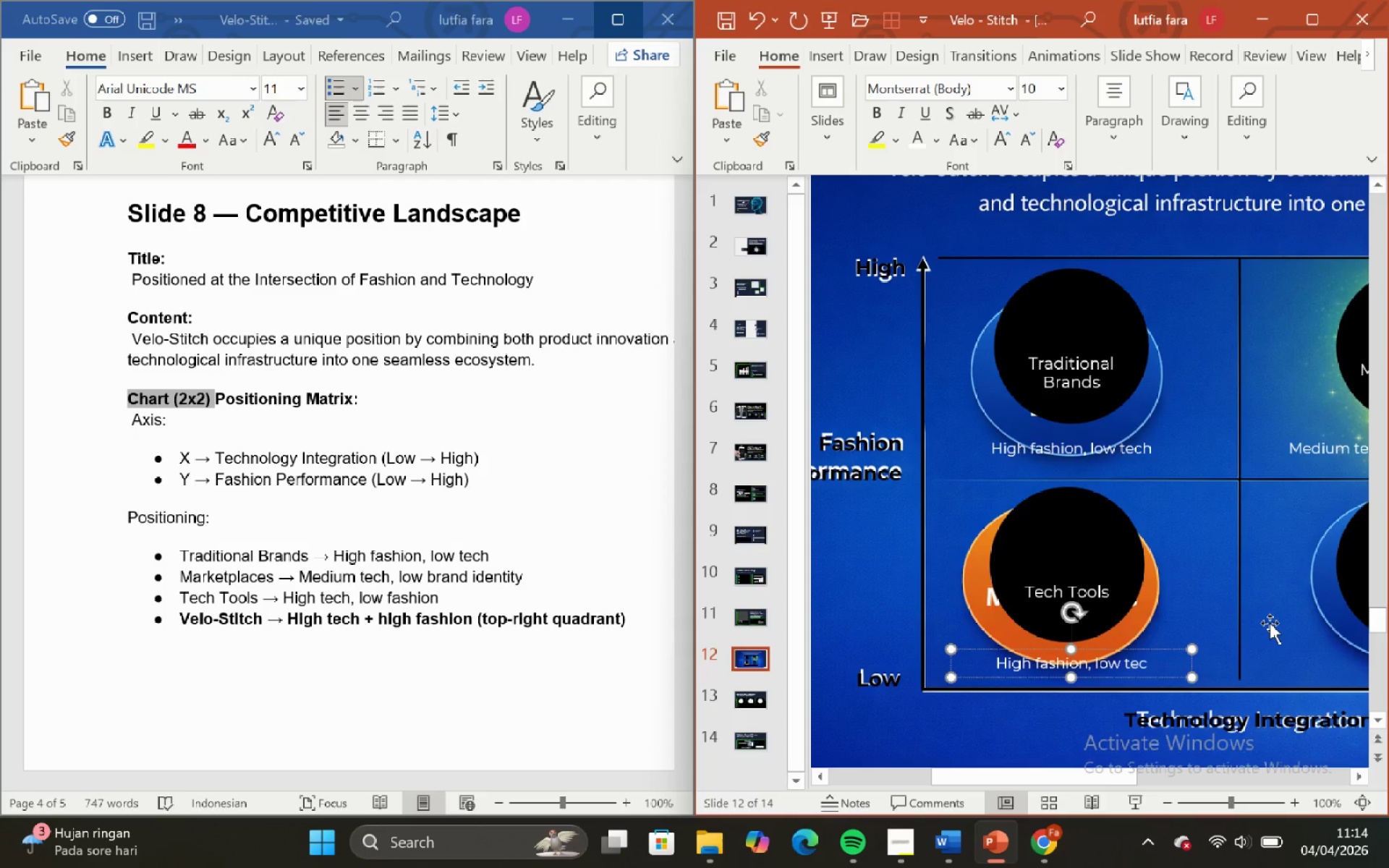 
hold_key(key=Backspace, duration=0.84)
 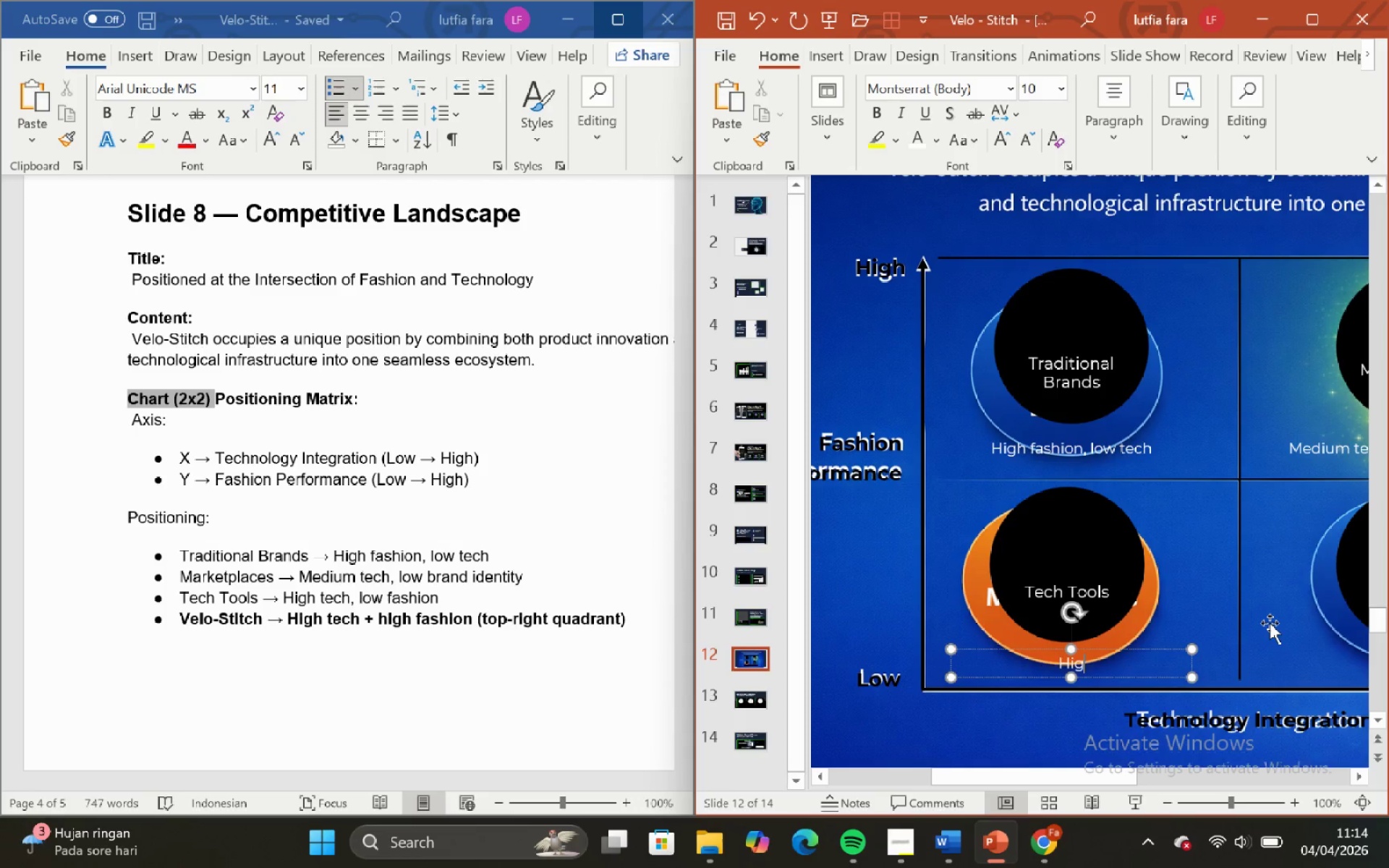 
key(Backspace)
type(gh tech, low fashion)
 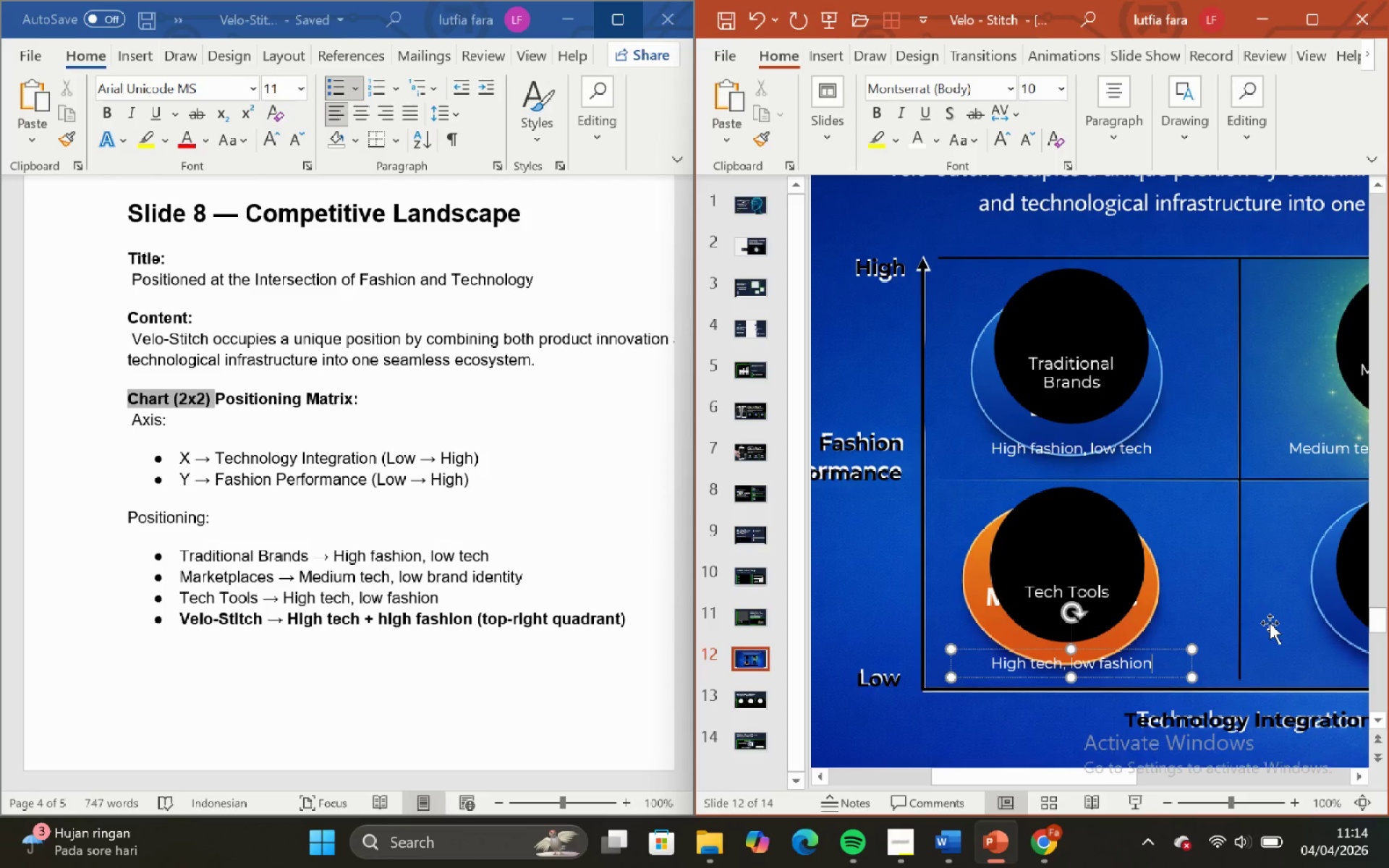 
scroll: coordinate [1270, 623], scroll_direction: none, amount: 0.0
 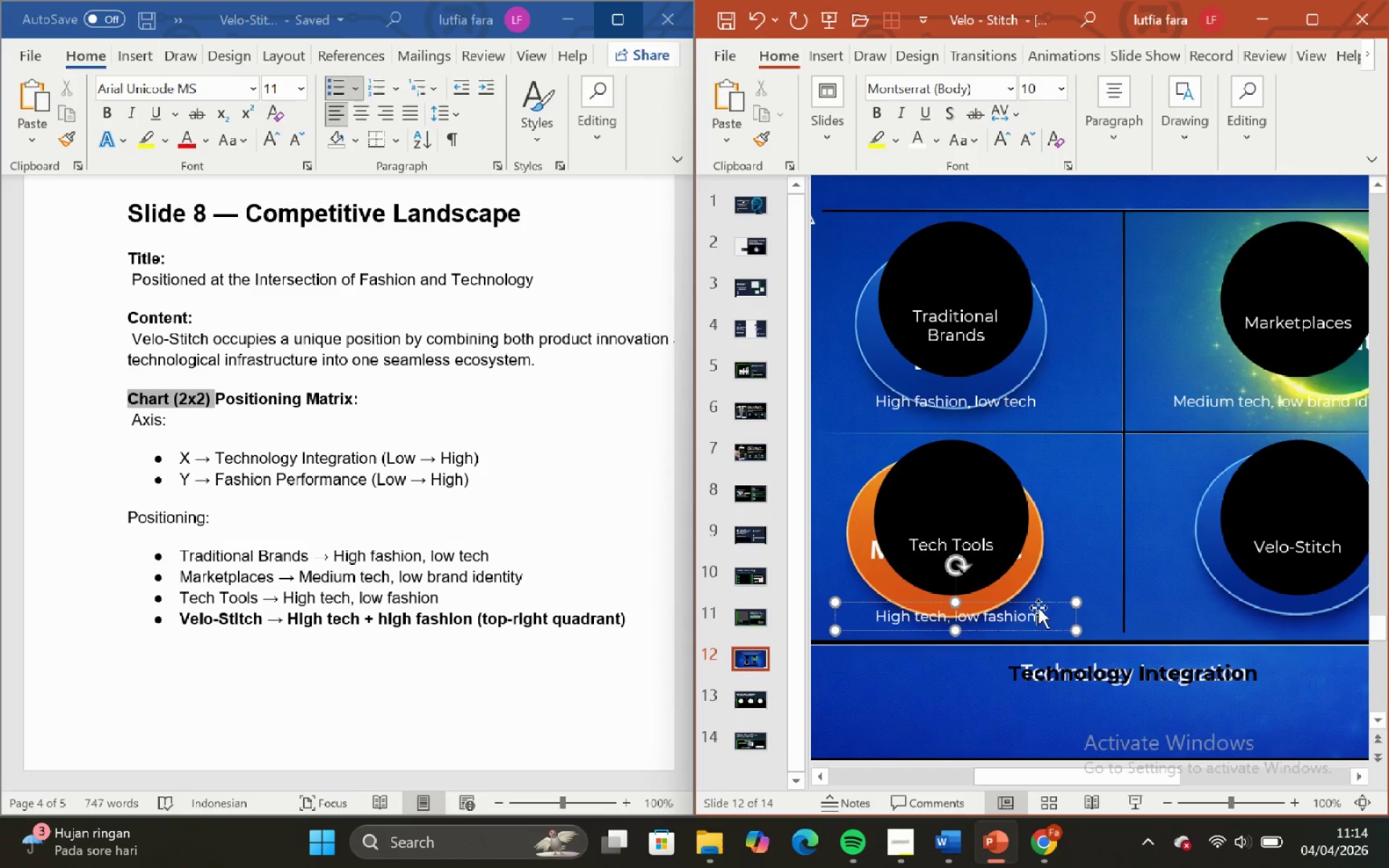 
hold_key(key=ControlLeft, duration=1.11)
left_click_drag(start_coordinate=[1036, 603], to_coordinate=[1364, 598])
 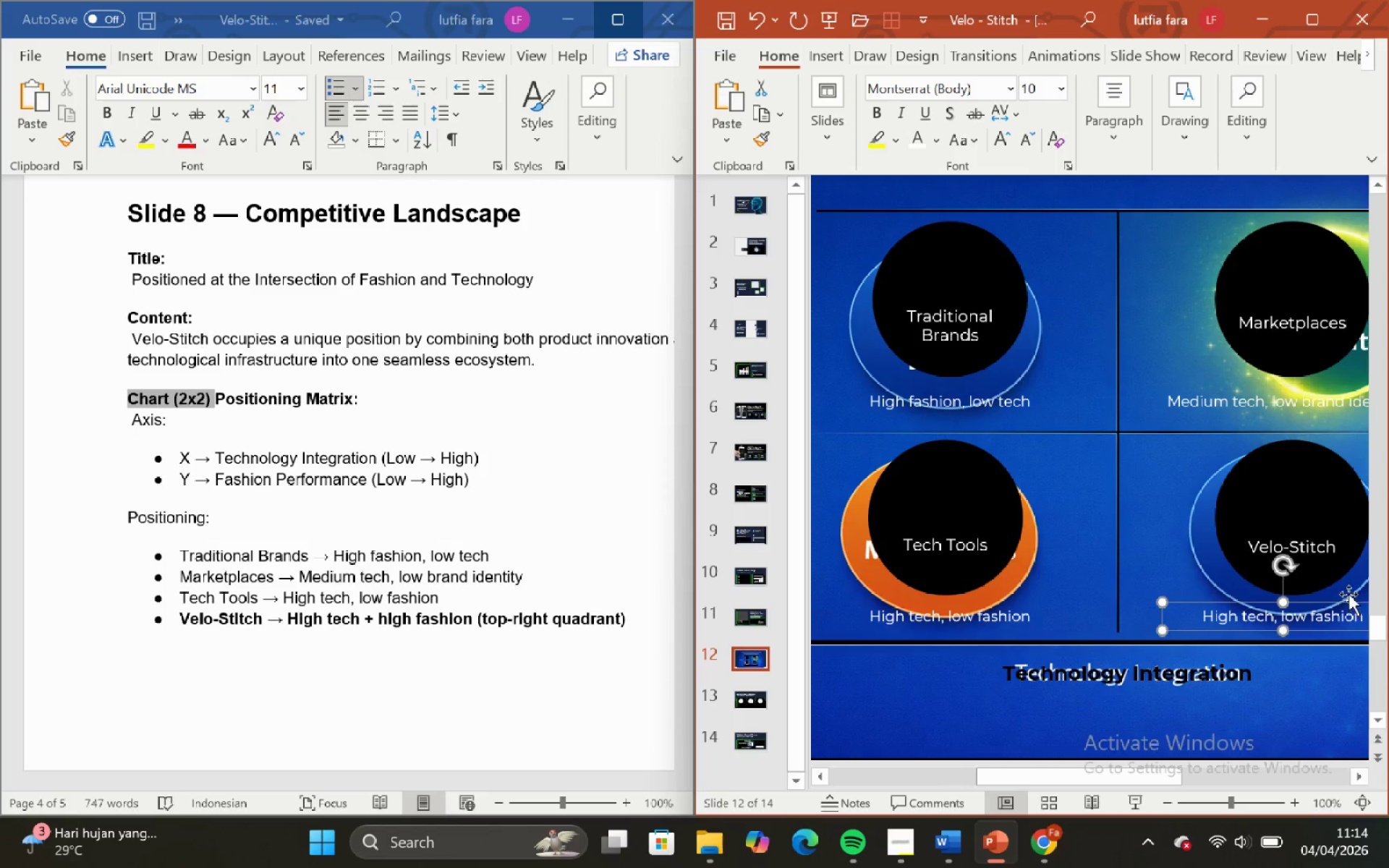 
hold_key(key=ShiftLeft, duration=0.89)
 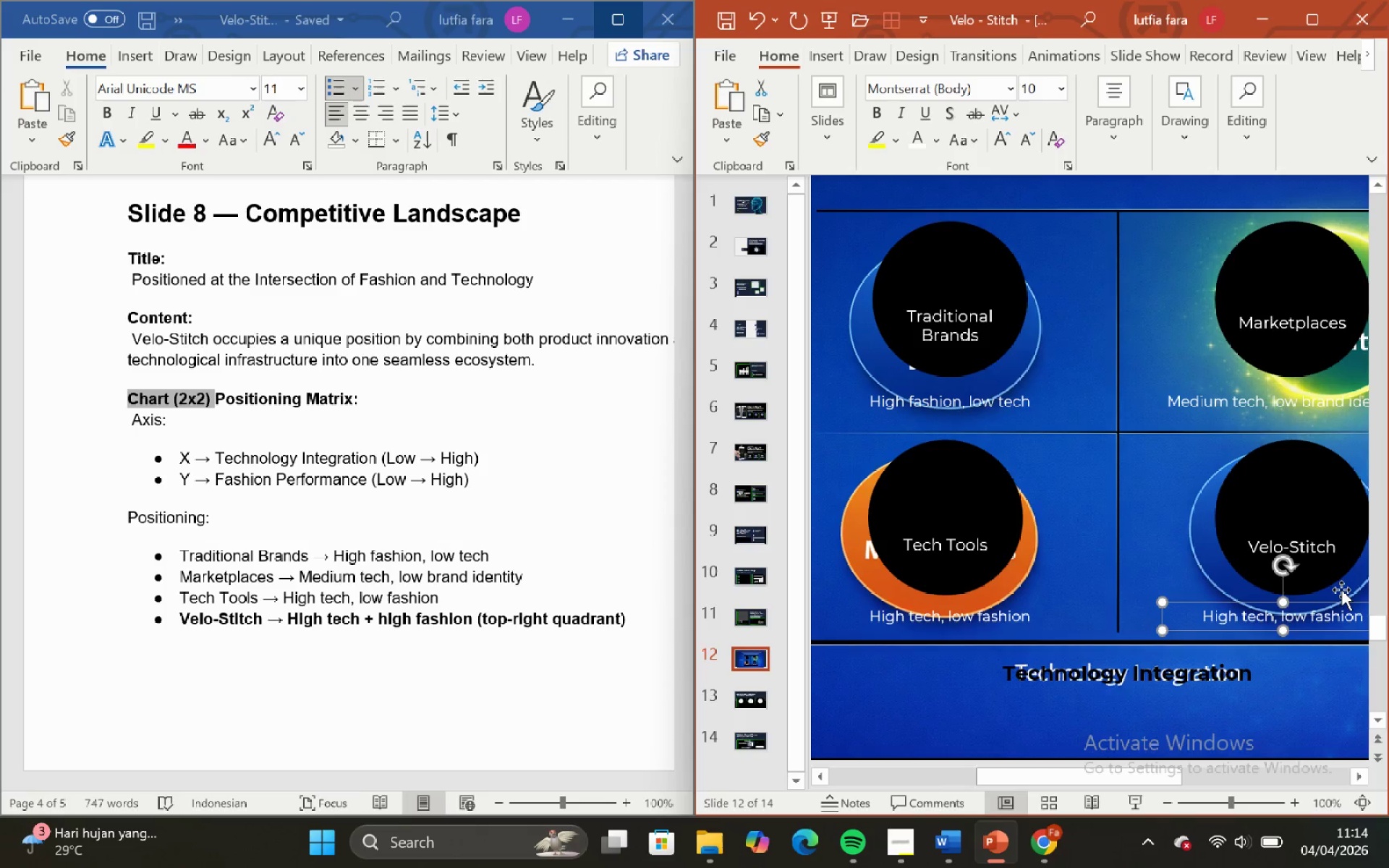 
scroll: coordinate [1338, 589], scroll_direction: down, amount: 1.0
 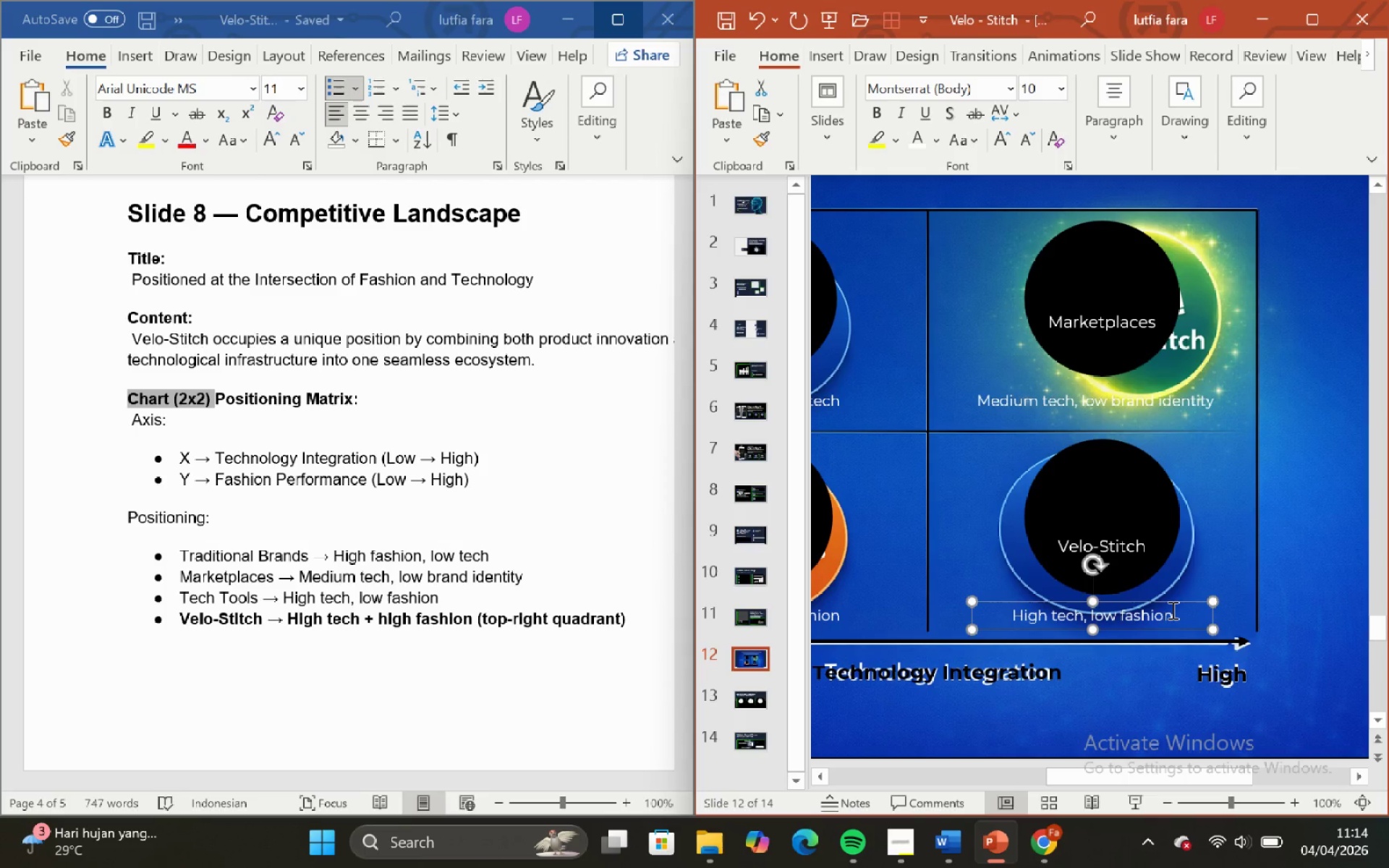 
left_click([1171, 610])
 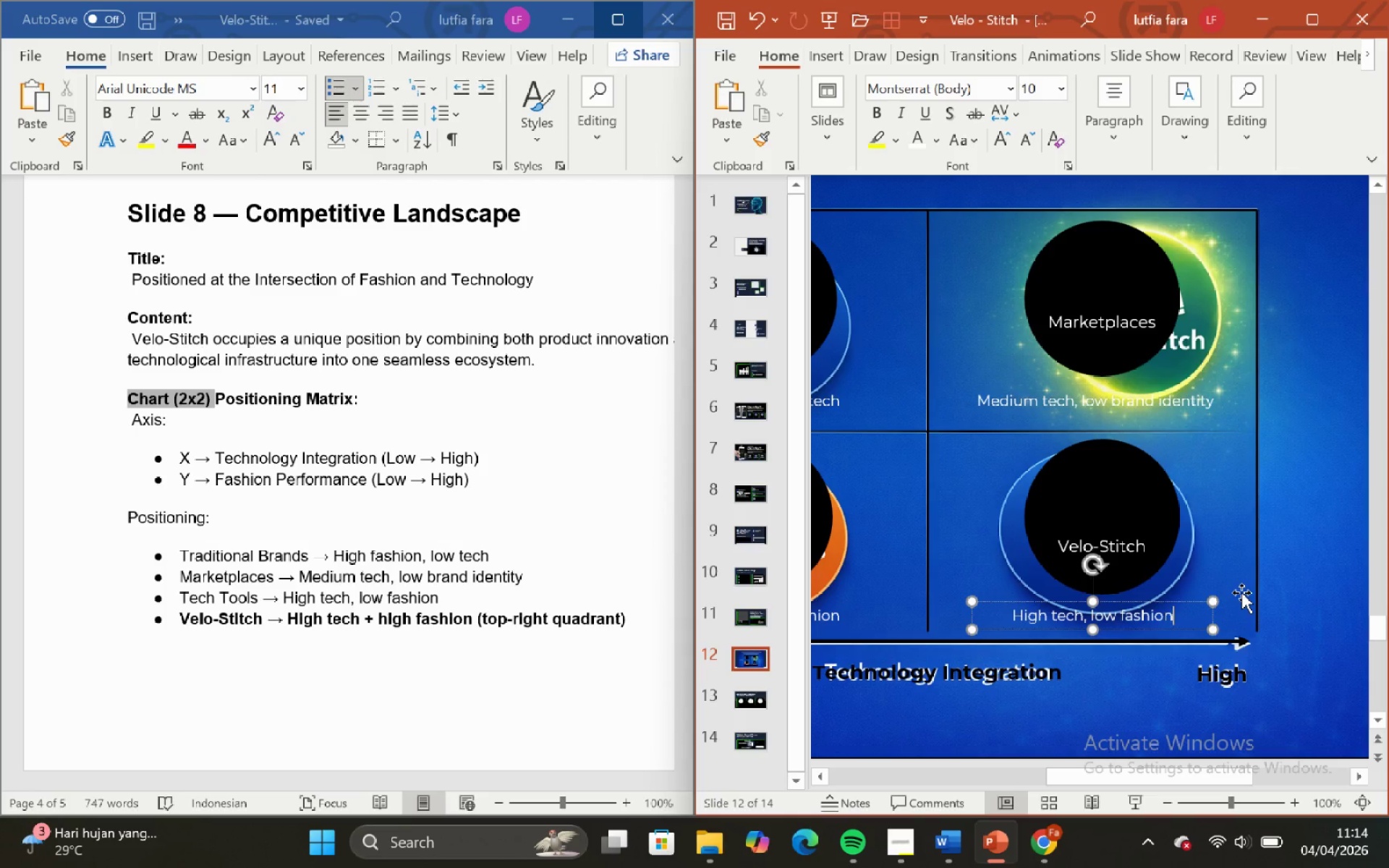 
hold_key(key=Backspace, duration=0.52)
 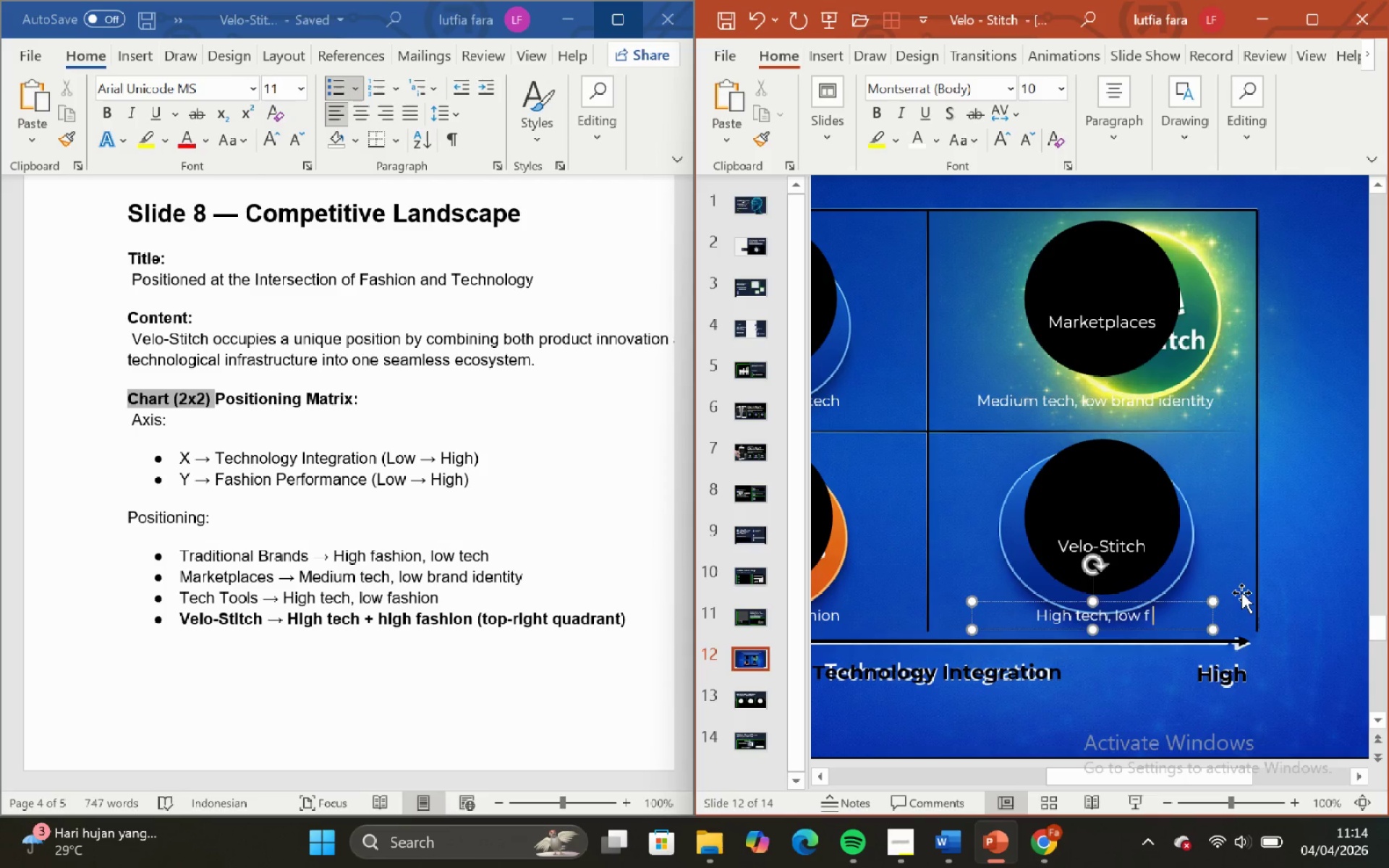 
hold_key(key=Backspace, duration=0.62)
 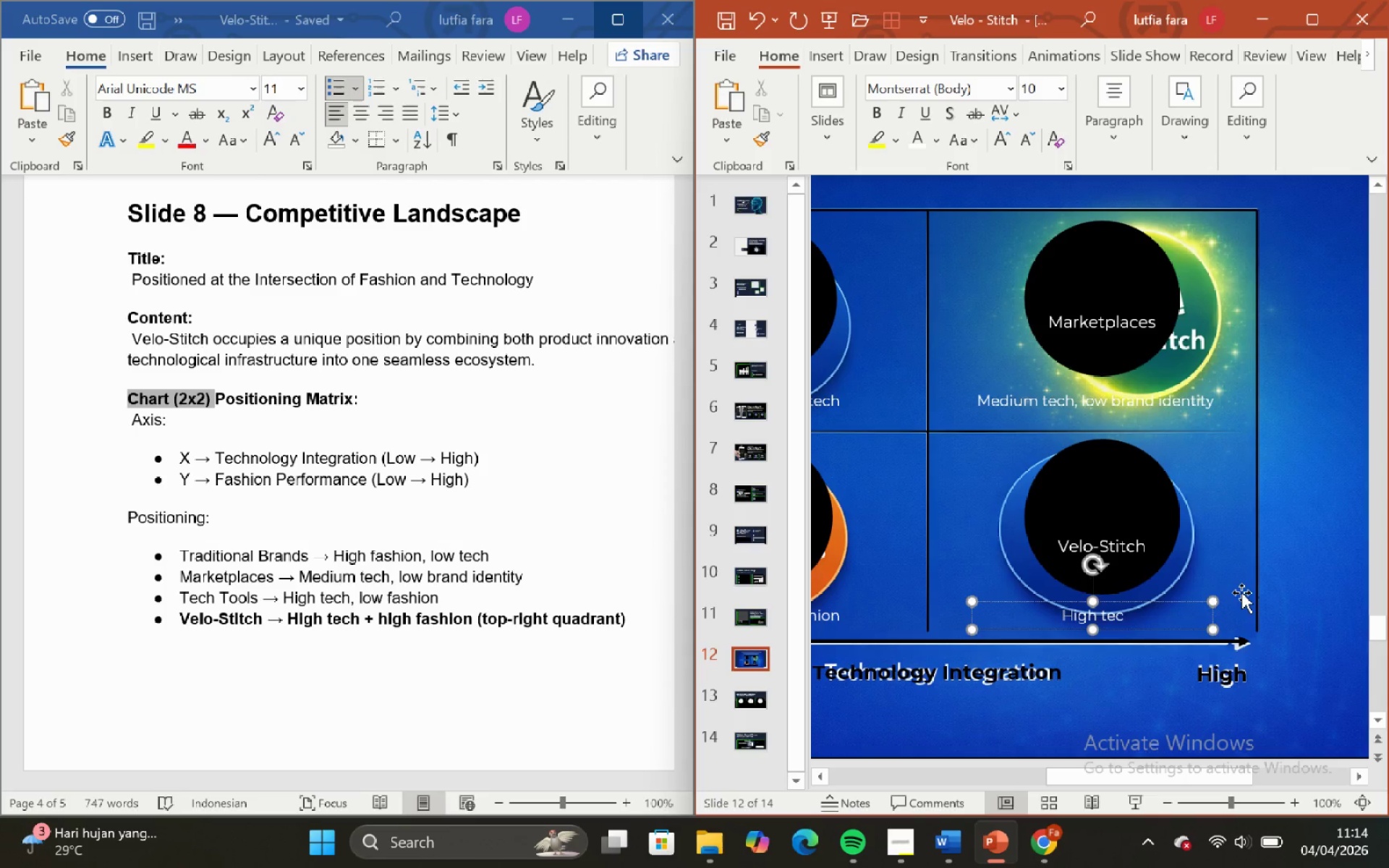 
type(h + high fashion ()
 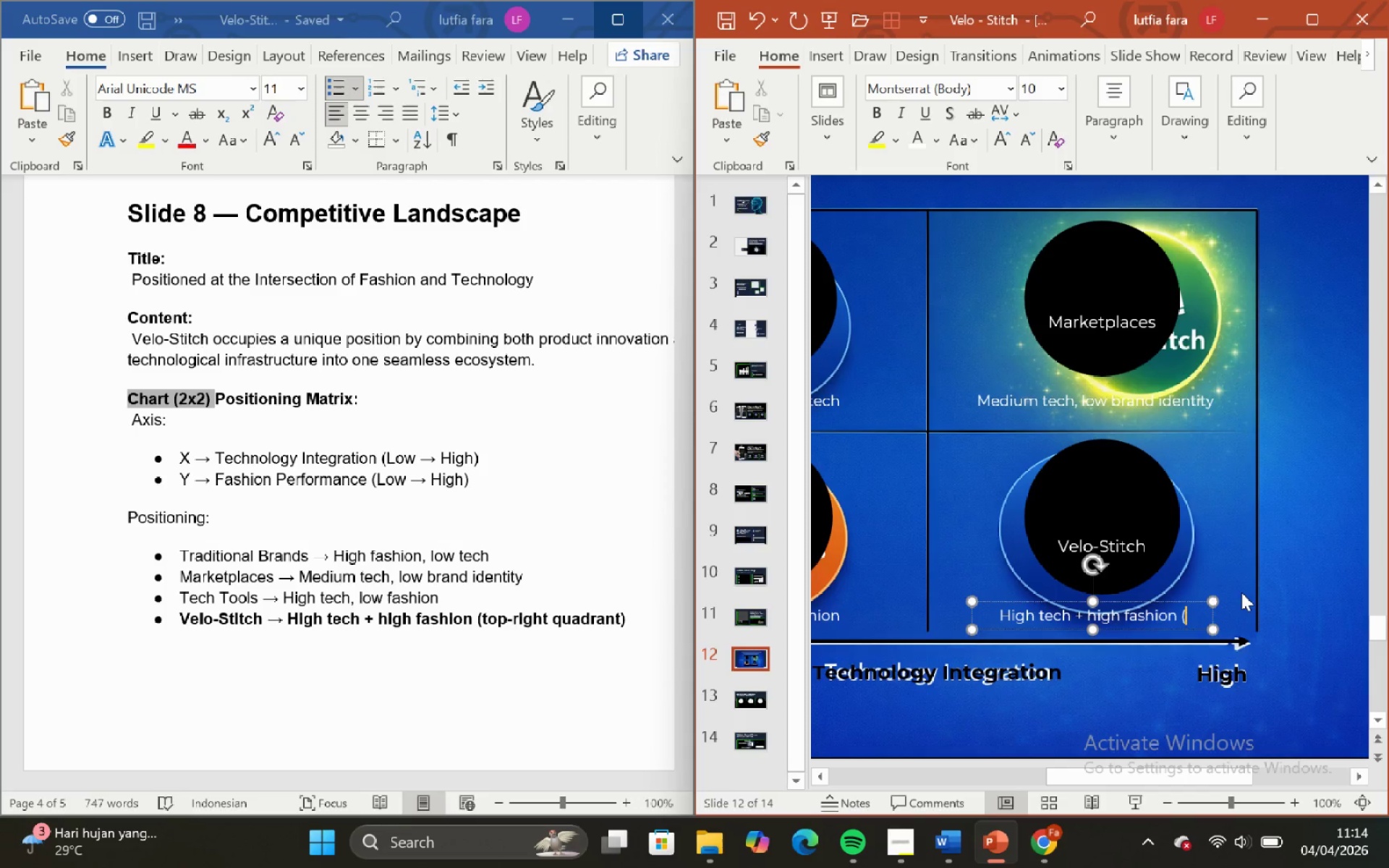 
type(top-right quadrant))
 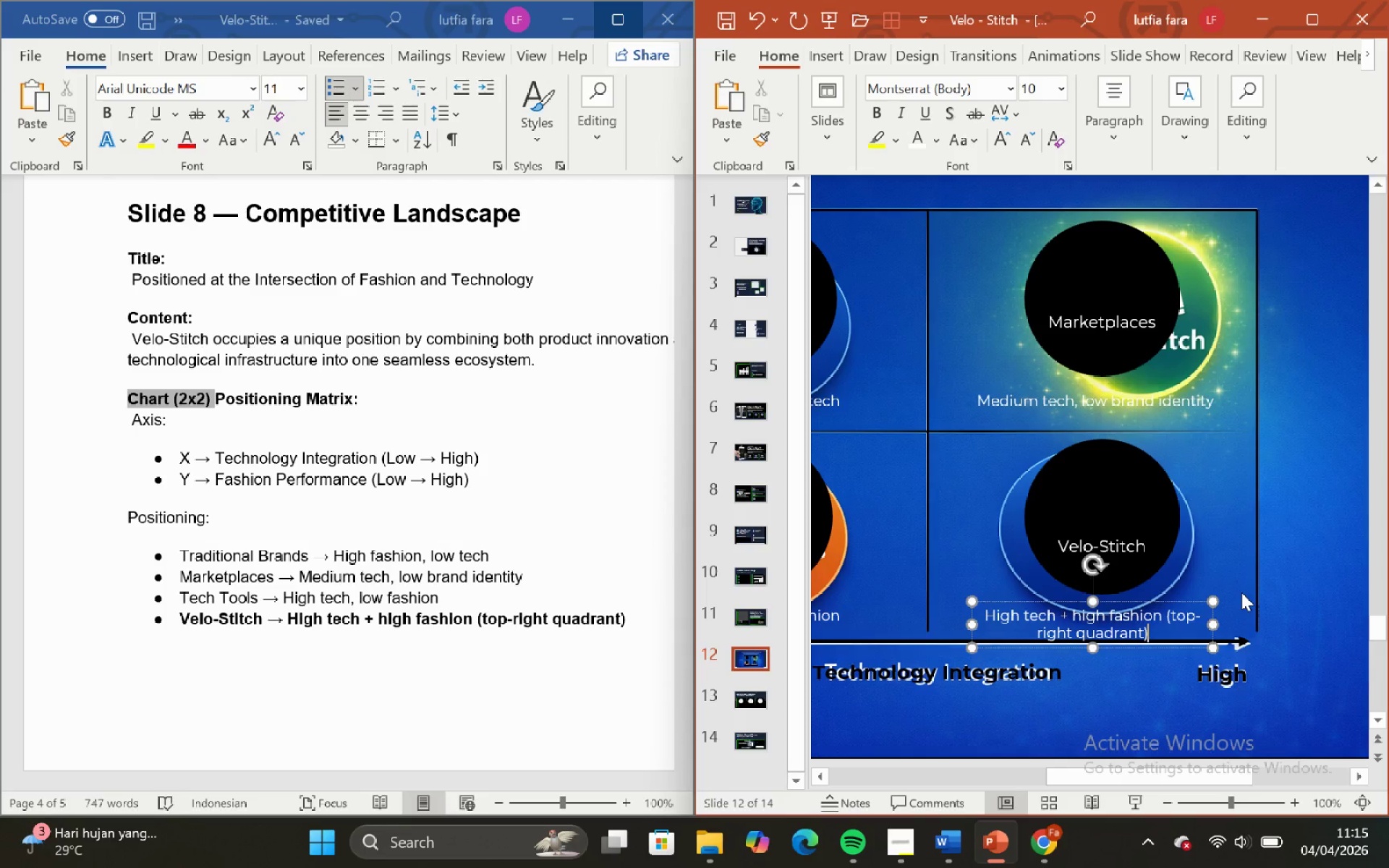 
hold_key(key=ShiftLeft, duration=0.84)
hold_key(key=ControlLeft, duration=0.81)
scroll: coordinate [1171, 583], scroll_direction: down, amount: 3.0
 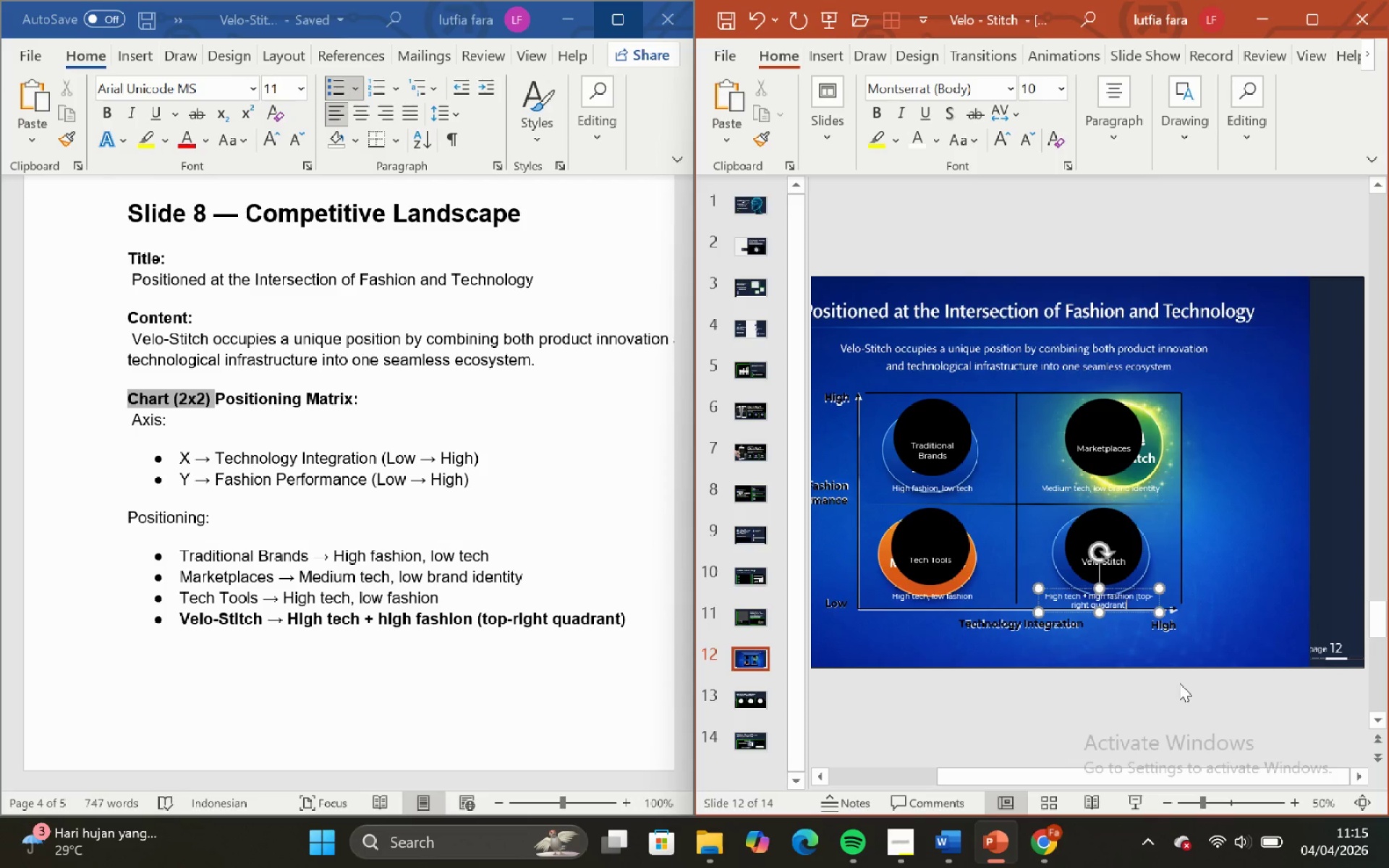 
left_click([1183, 694])
 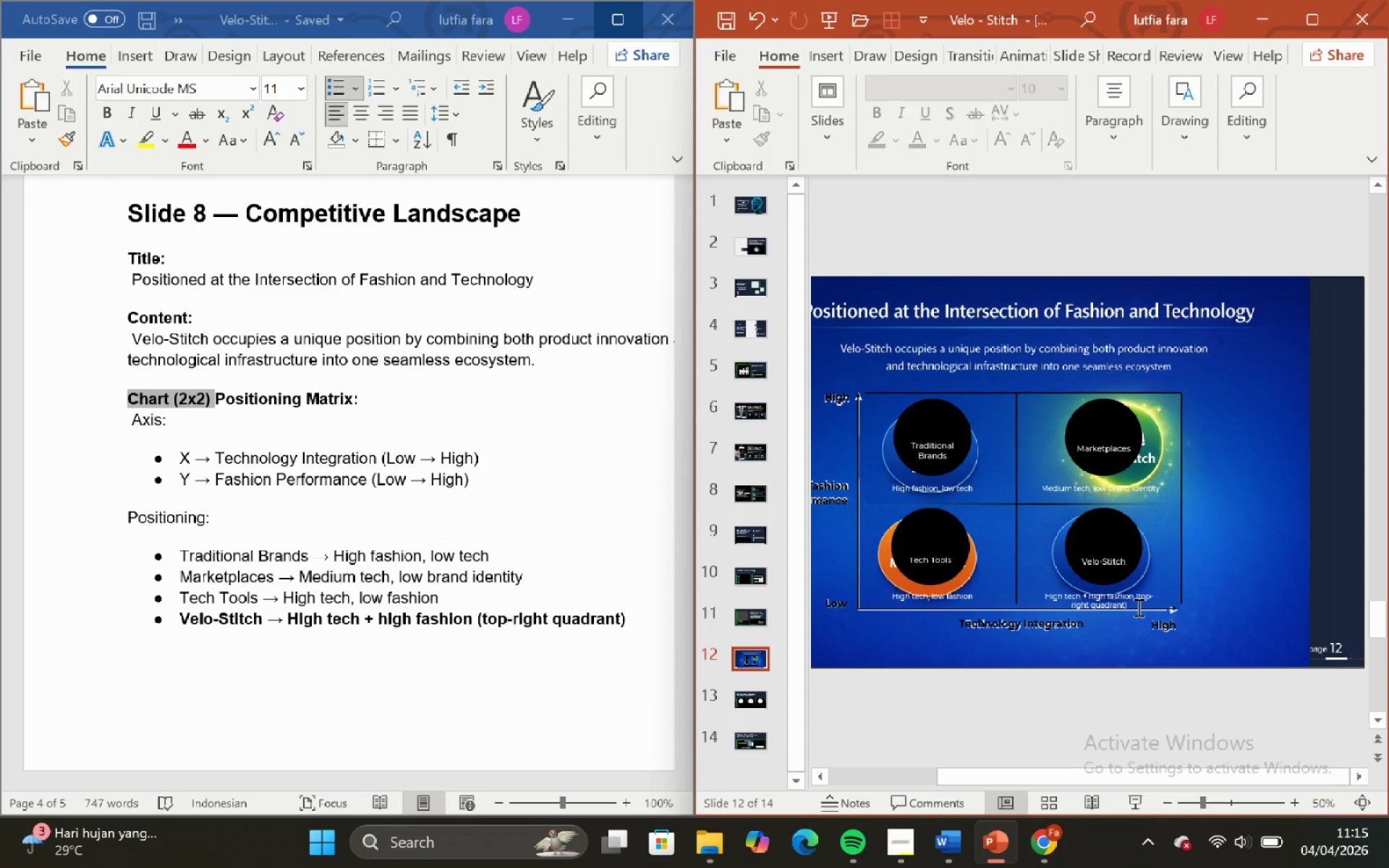 
left_click([1137, 607])
 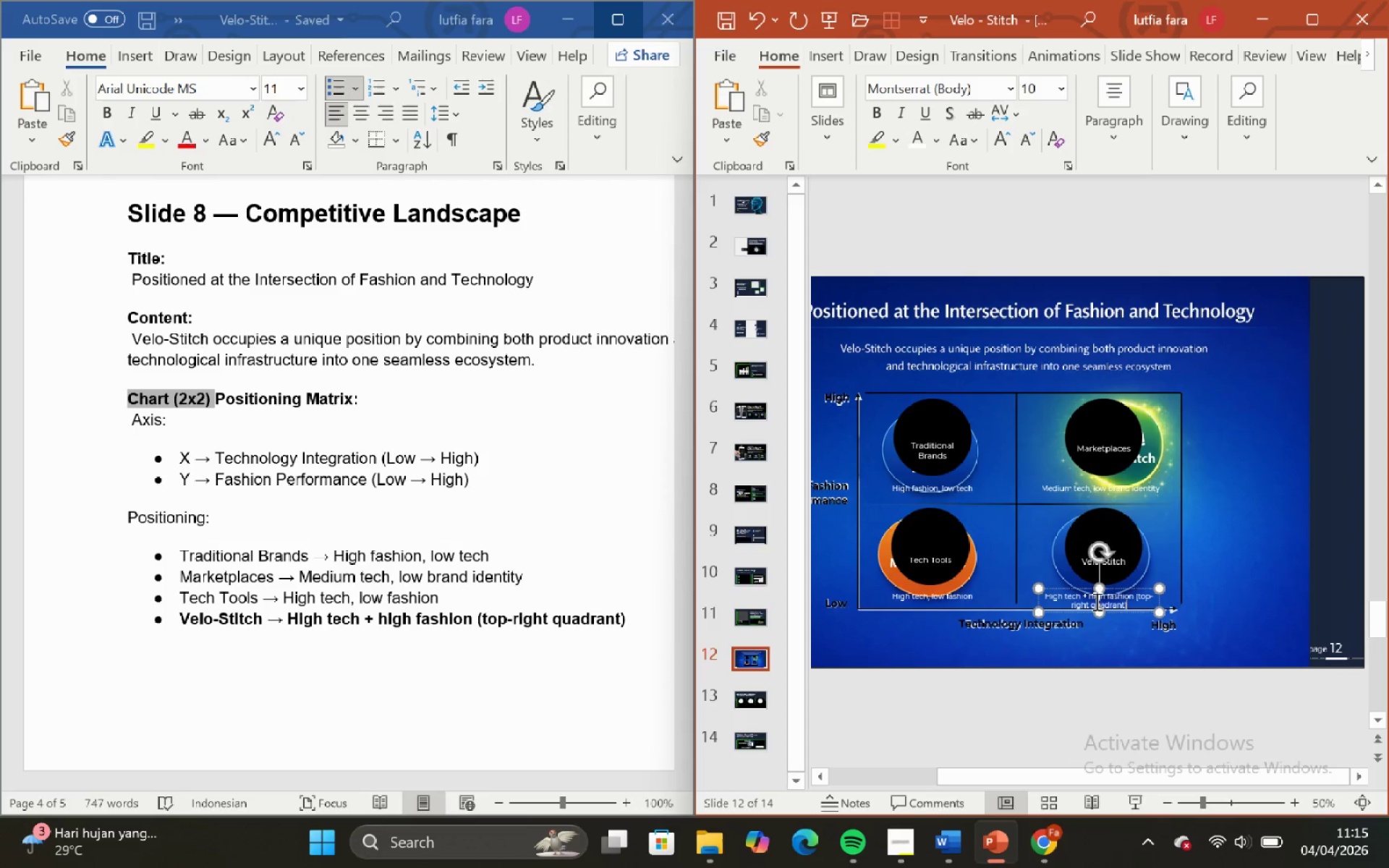 
hold_key(key=ControlLeft, duration=0.69)
hold_key(key=ShiftLeft, duration=0.67)
scroll: coordinate [1108, 600], scroll_direction: up, amount: 2.0
 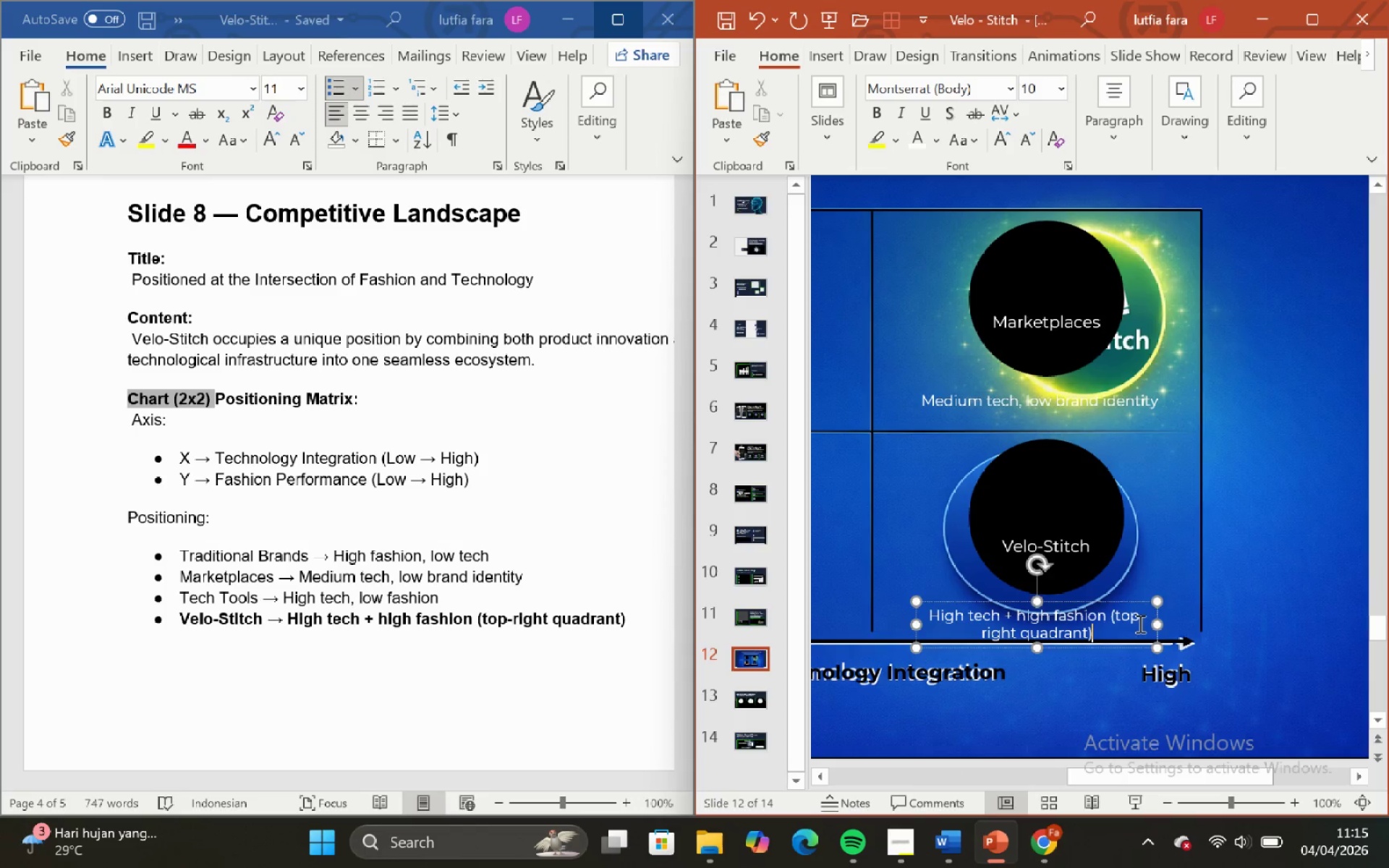 
hold_key(key=ControlLeft, duration=0.88)
hold_key(key=ShiftLeft, duration=0.84)
scroll: coordinate [1139, 624], scroll_direction: up, amount: 1.0
 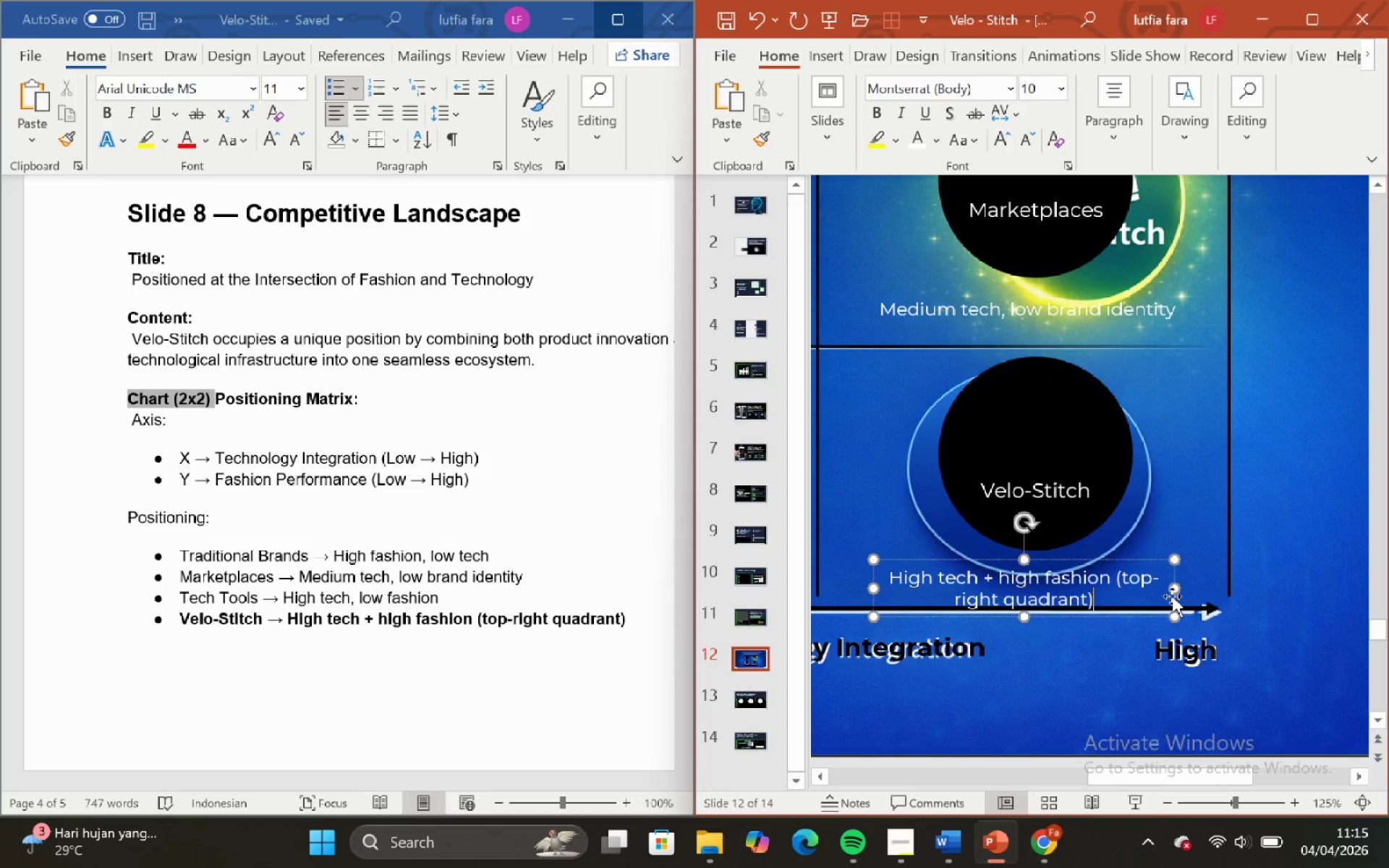 
hold_key(key=ControlLeft, duration=1.58)
hold_key(key=ShiftLeft, duration=1.53)
left_click_drag(start_coordinate=[1170, 591], to_coordinate=[1265, 572])
 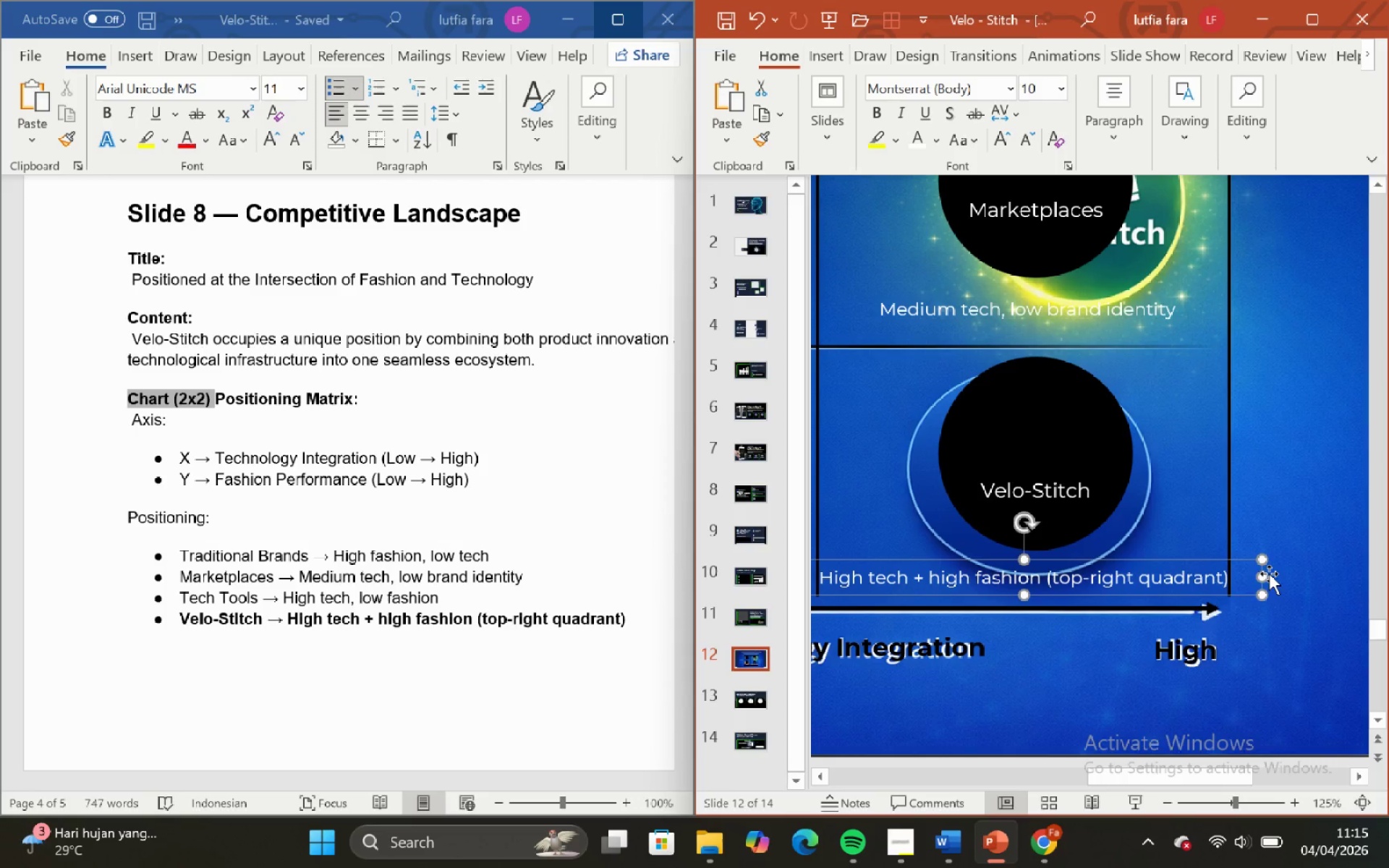 
hold_key(key=ShiftLeft, duration=2.0)
hold_key(key=ControlLeft, duration=1.94)
left_click_drag(start_coordinate=[1263, 575], to_coordinate=[1165, 575])
 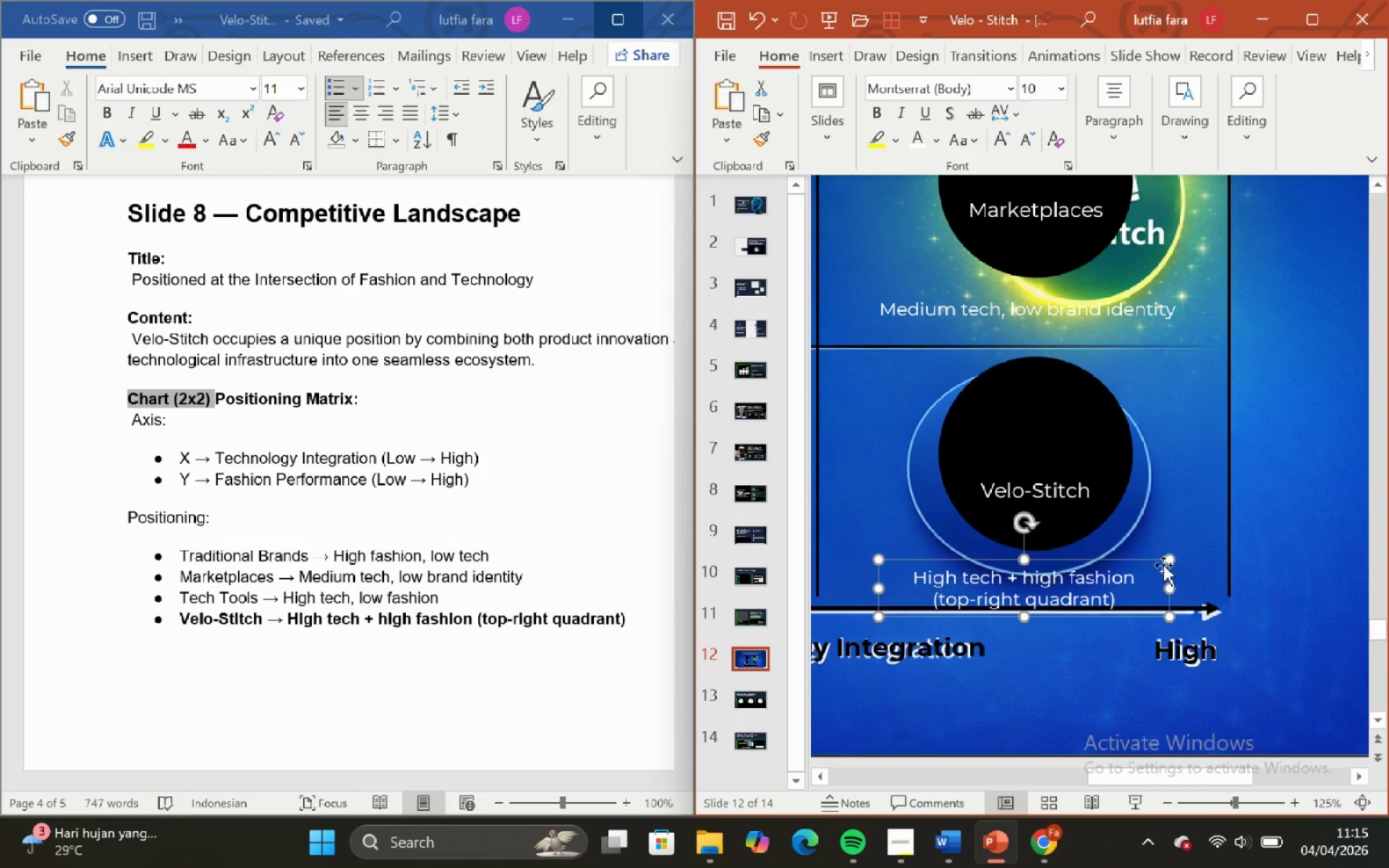 
hold_key(key=ShiftLeft, duration=0.81)
hold_key(key=ControlLeft, duration=0.77)
scroll: coordinate [1150, 574], scroll_direction: down, amount: 4.0
 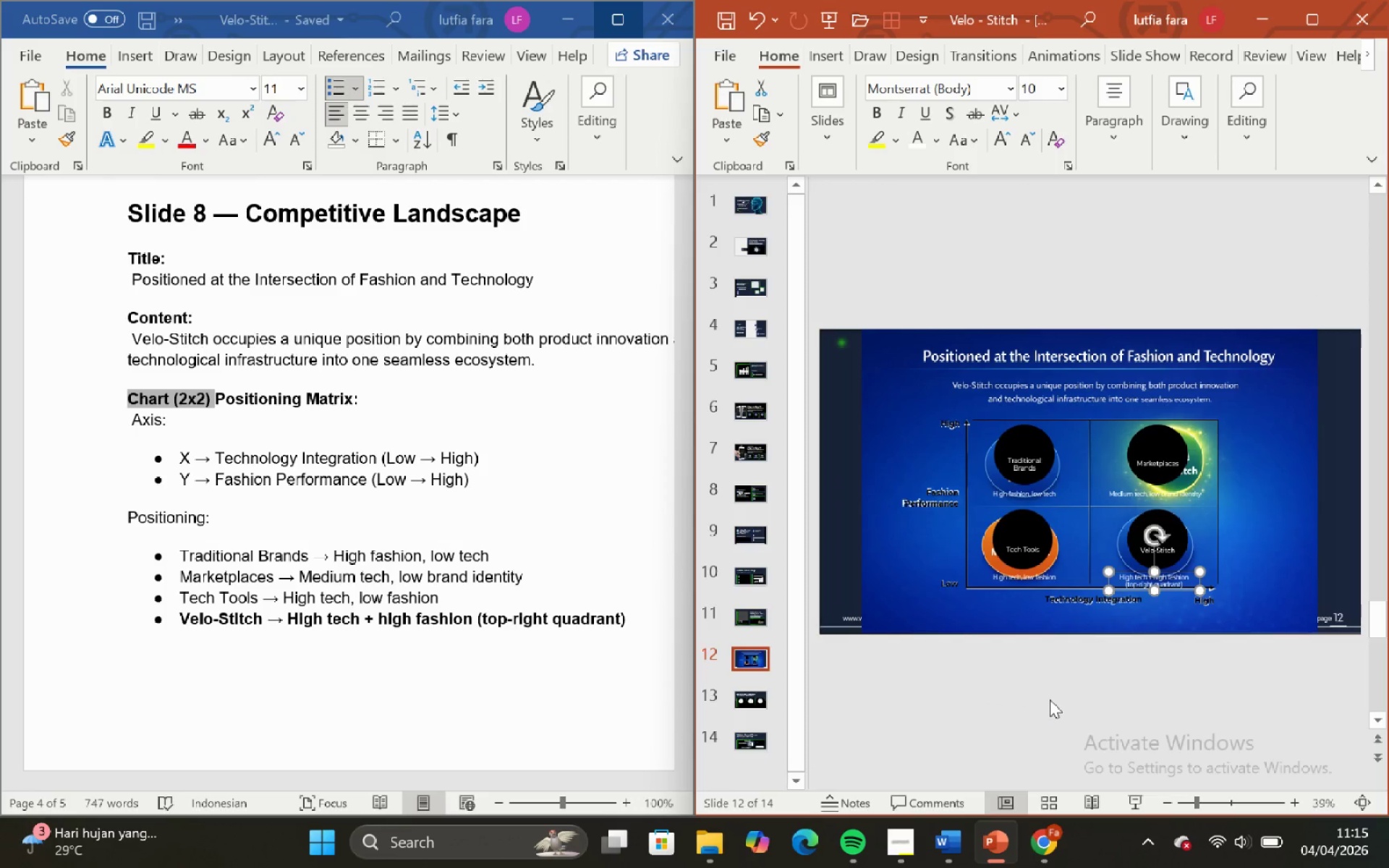 
left_click([1045, 687])
 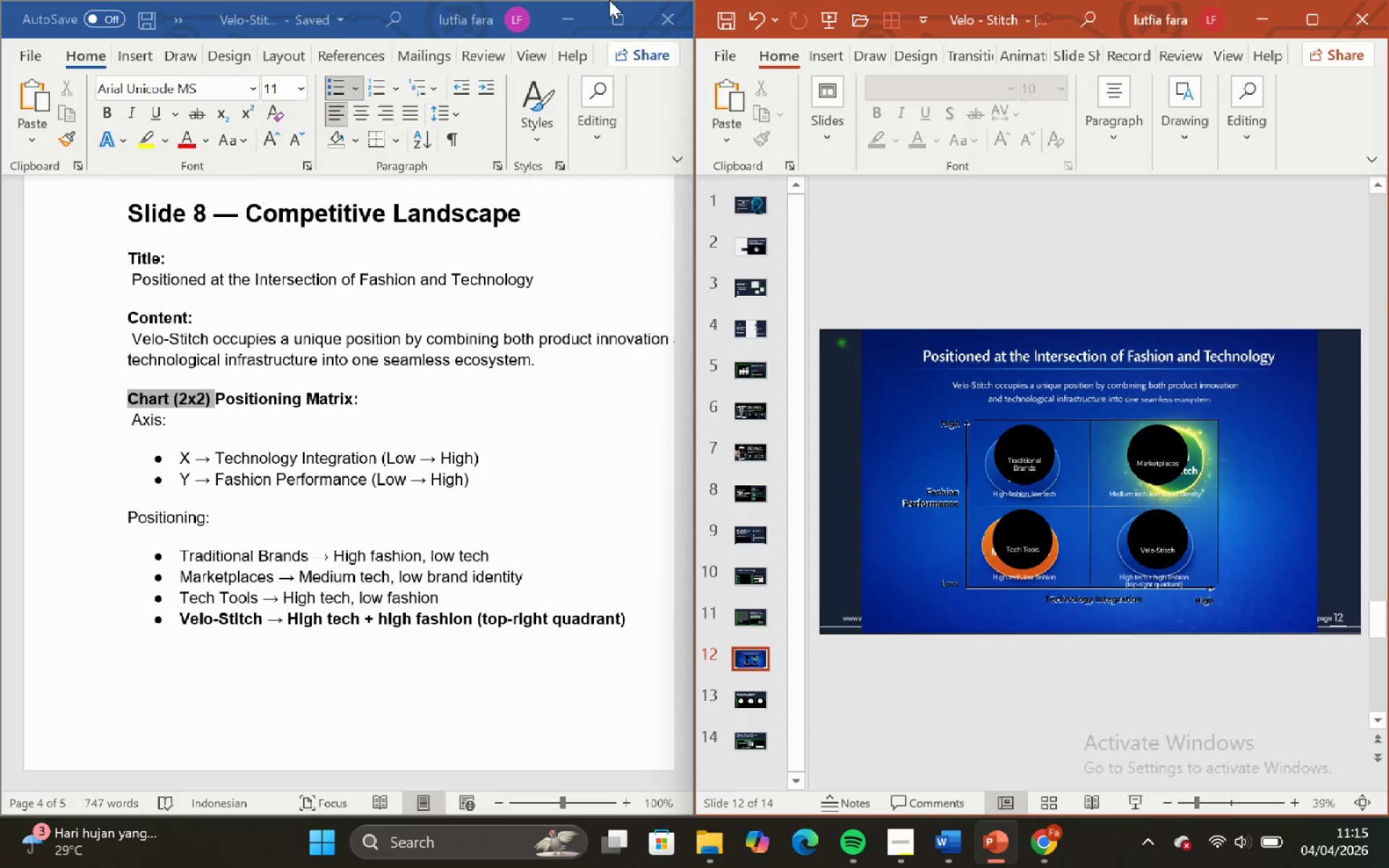 
left_click([612, 0])
 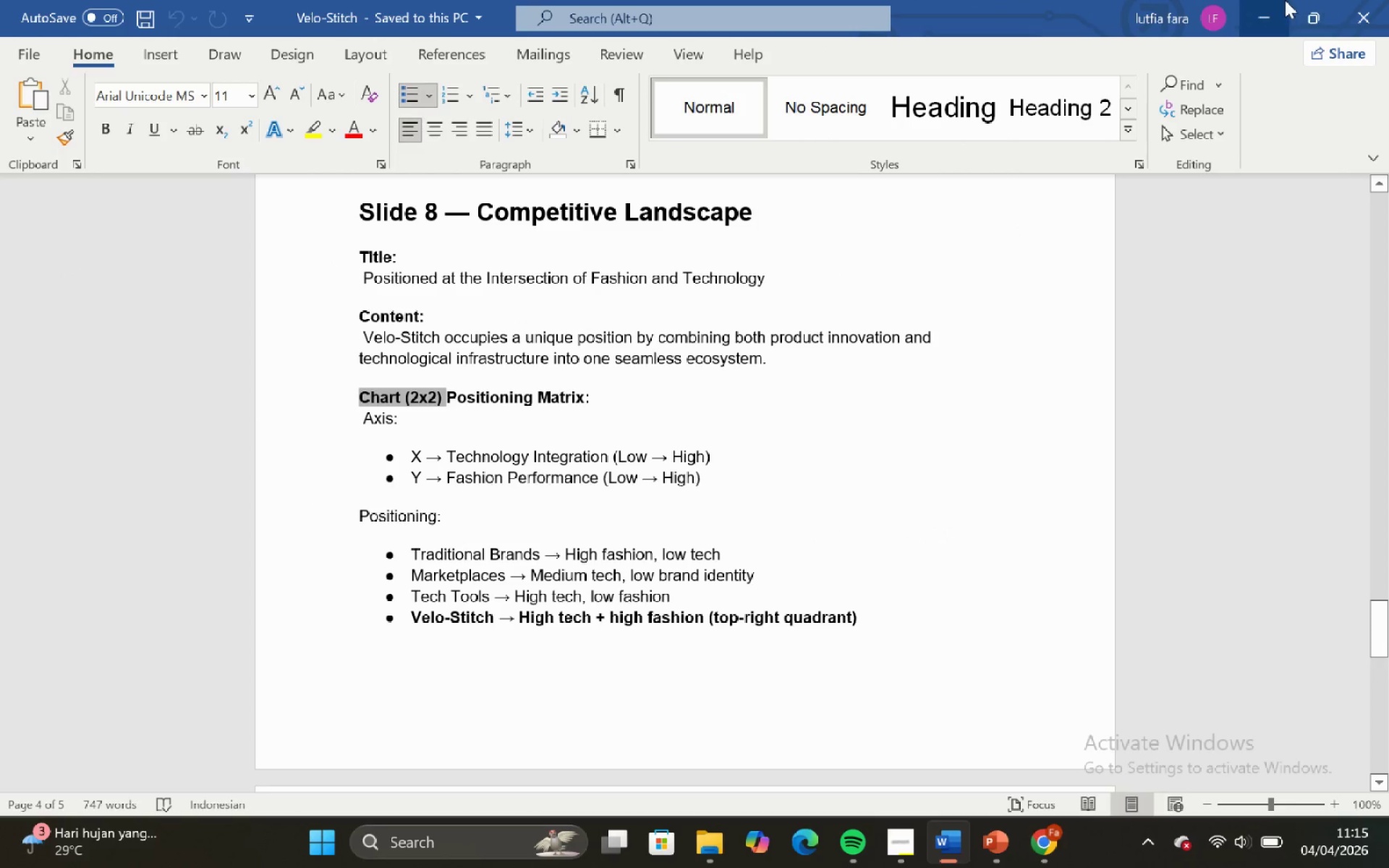 
left_click([1272, 1])
 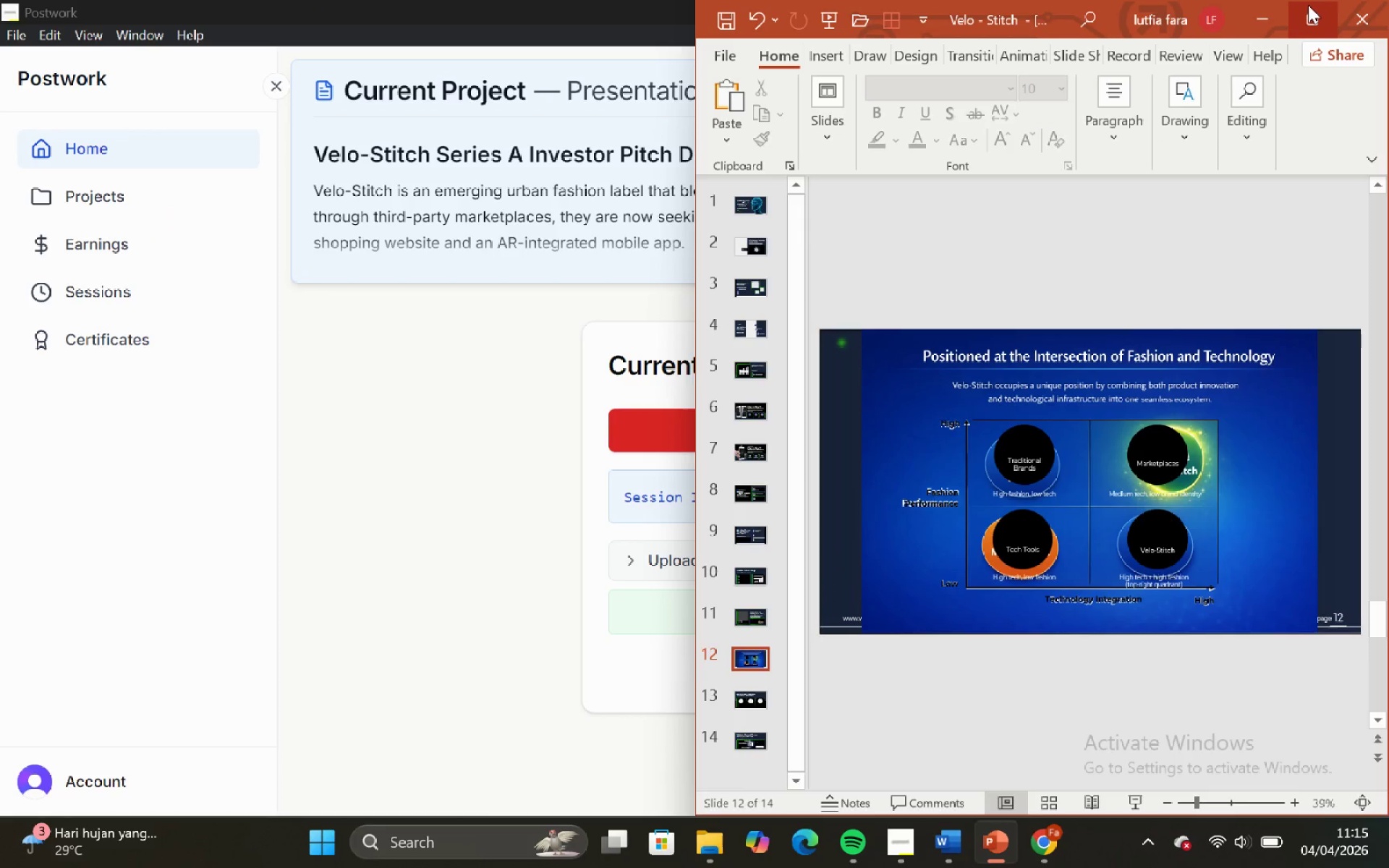 
left_click([1308, 4])
 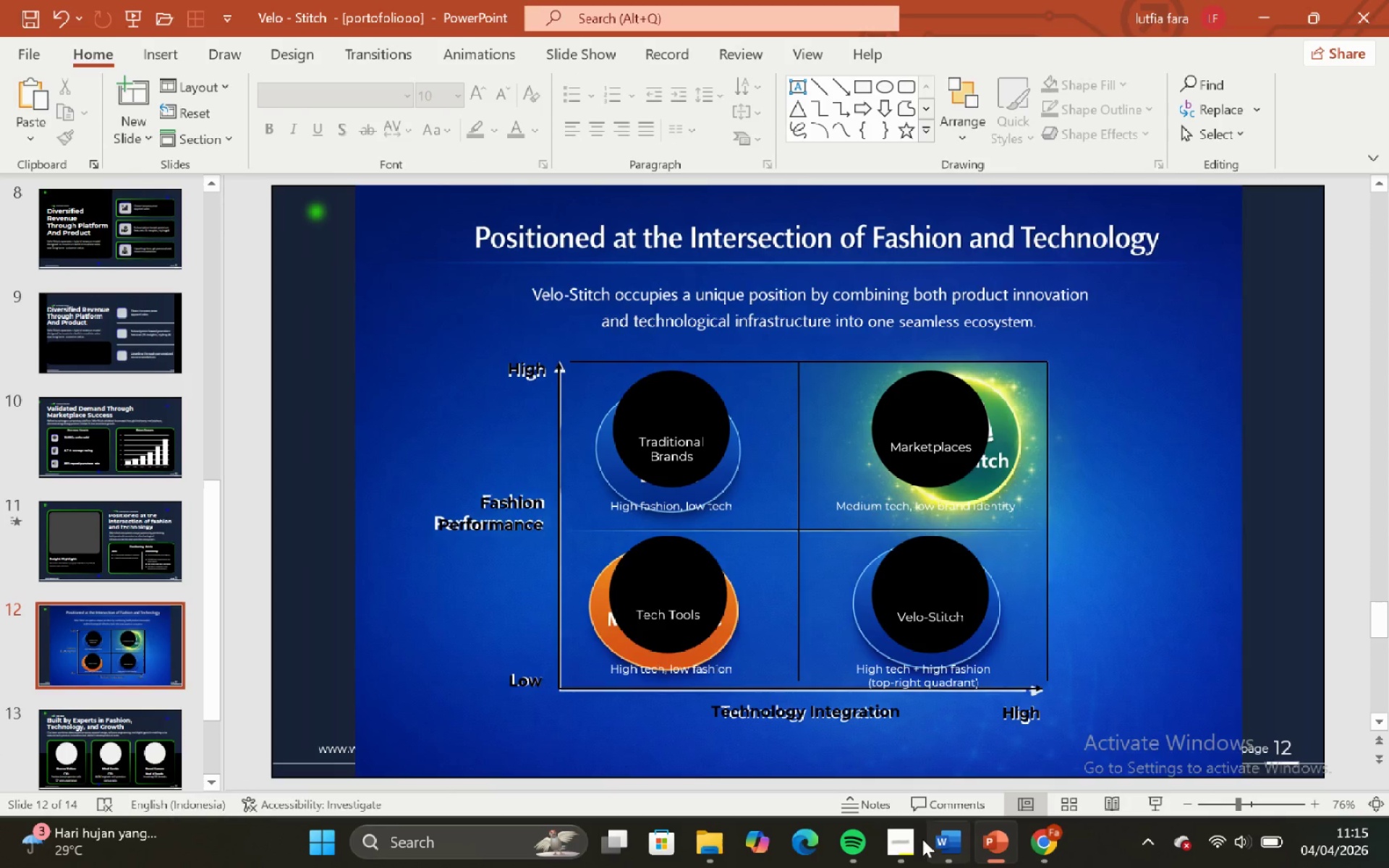 
left_click([896, 843])